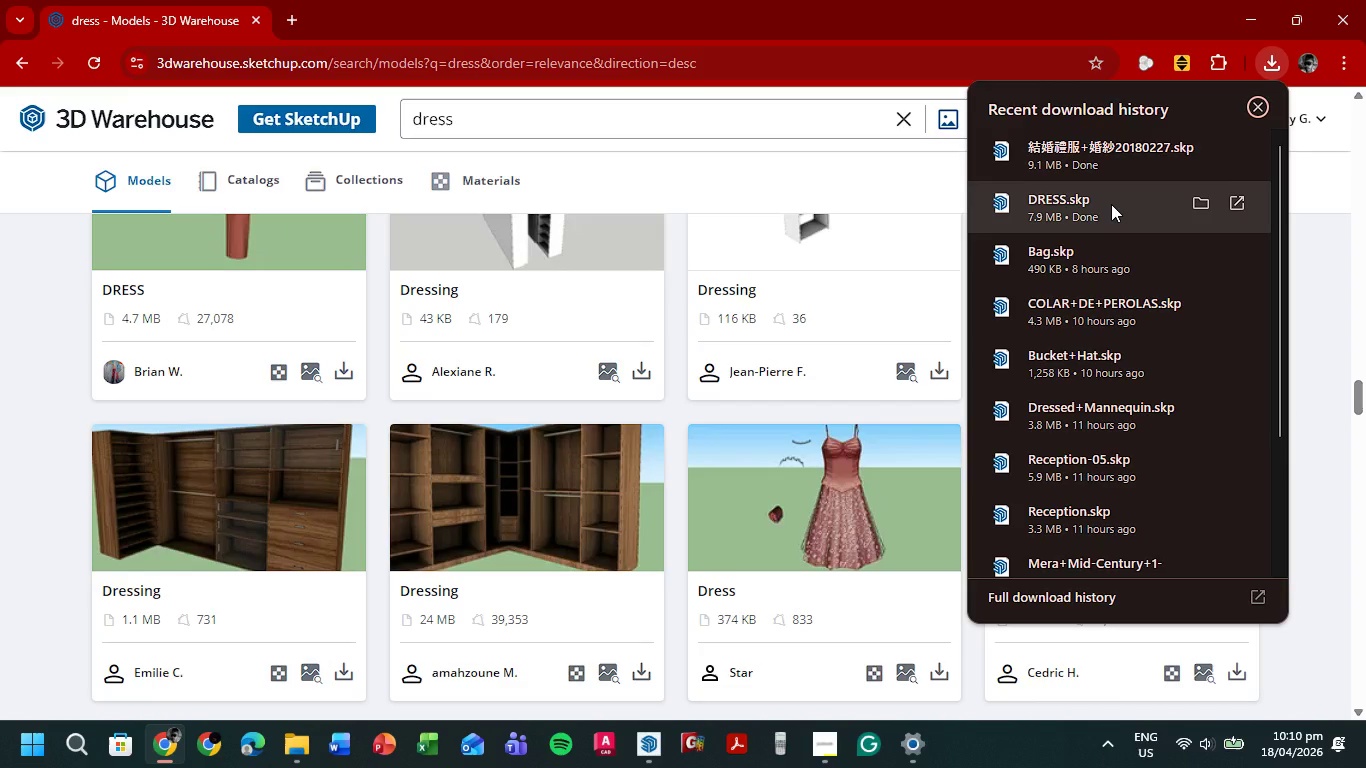 
left_click([1111, 204])
 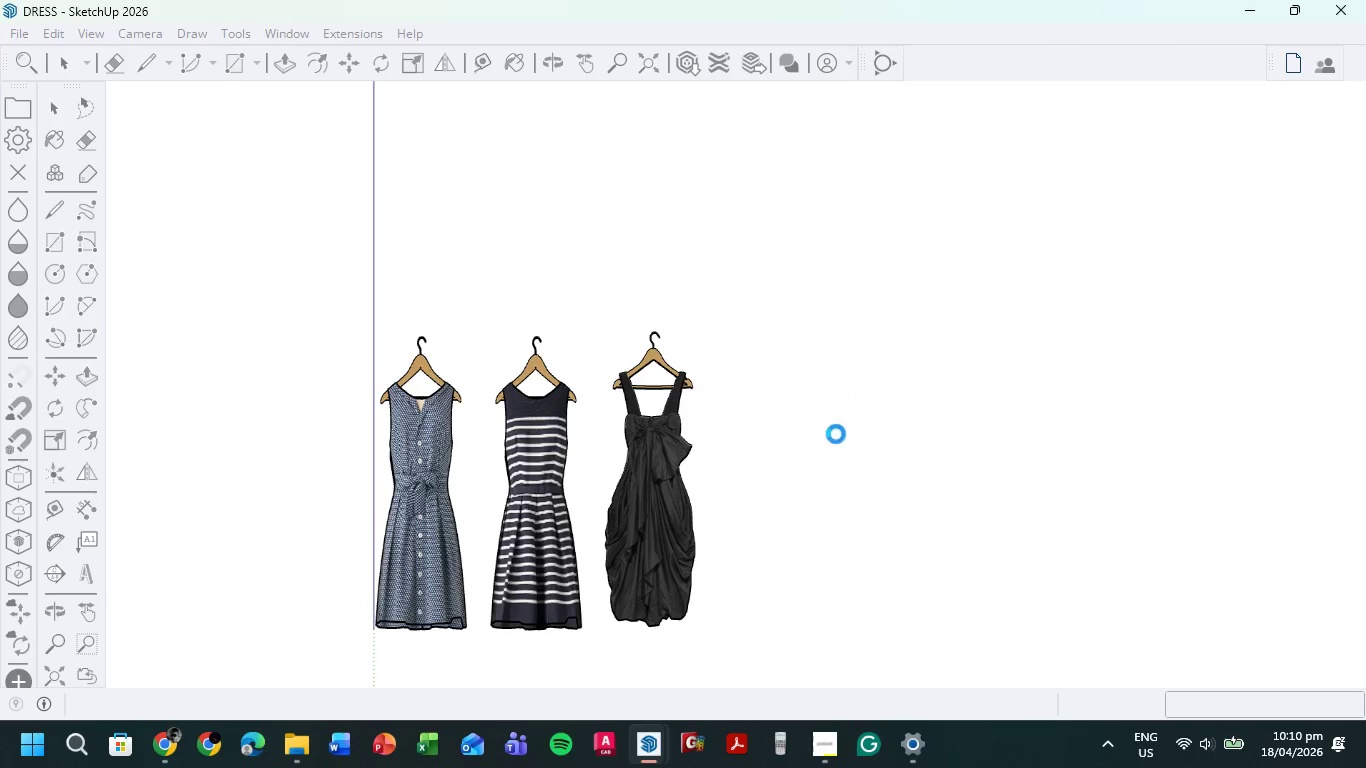 
wait(34.22)
 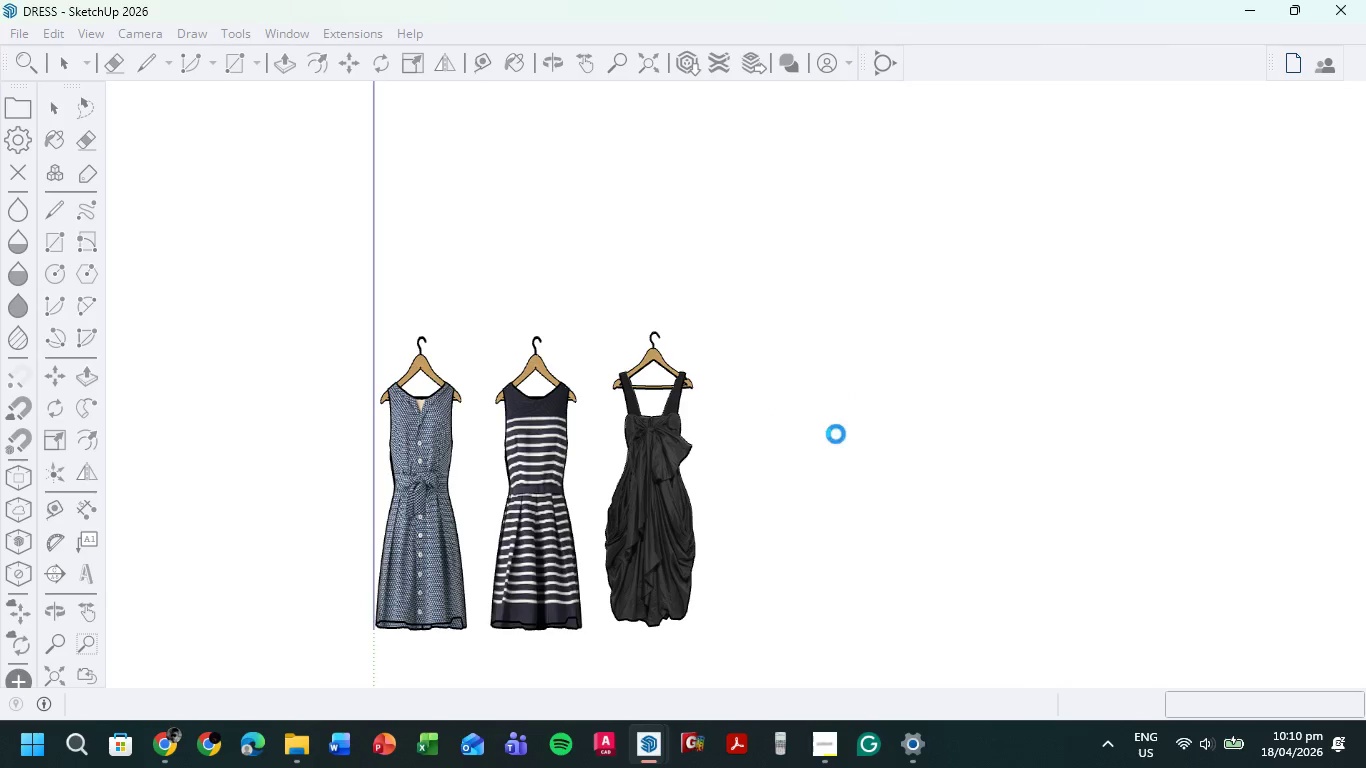 
left_click([1365, 0])
 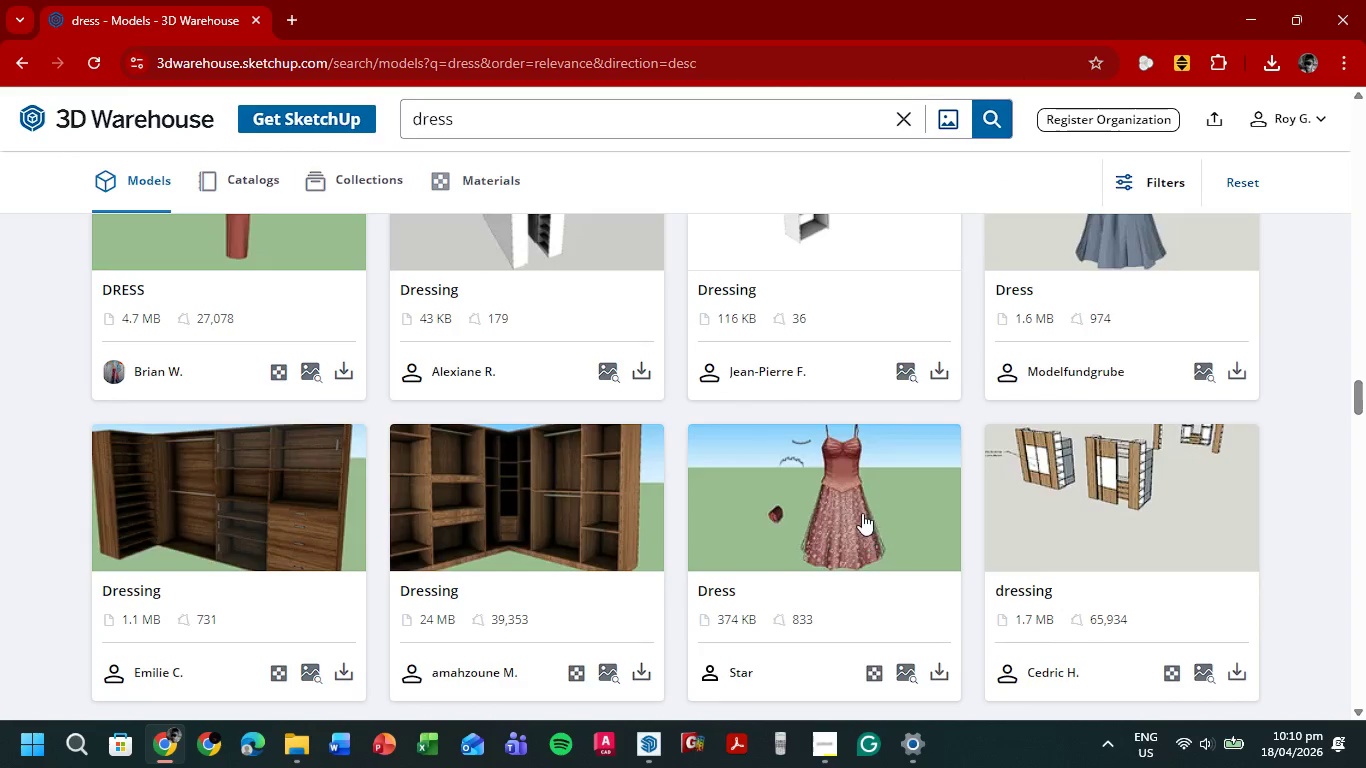 
scroll: coordinate [857, 452], scroll_direction: down, amount: 2.0
 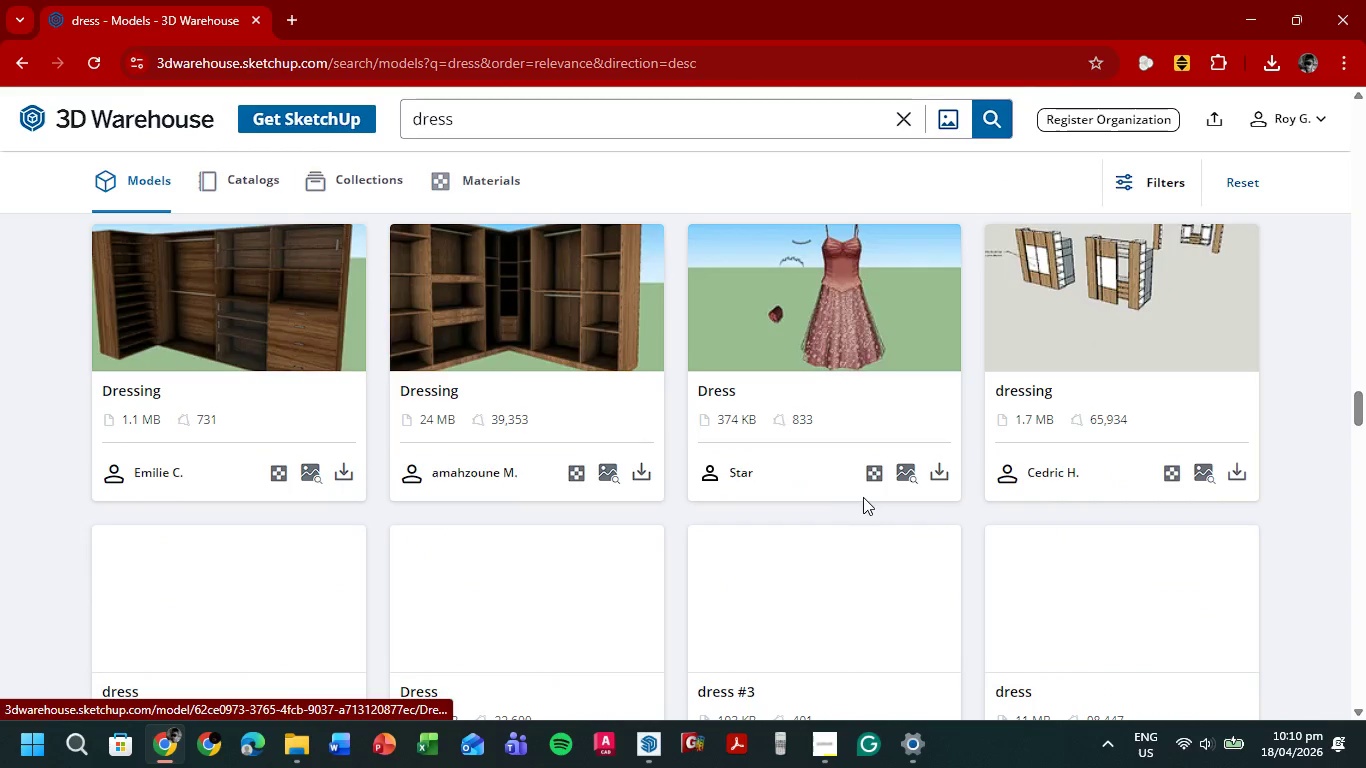 
mouse_move([954, 470])
 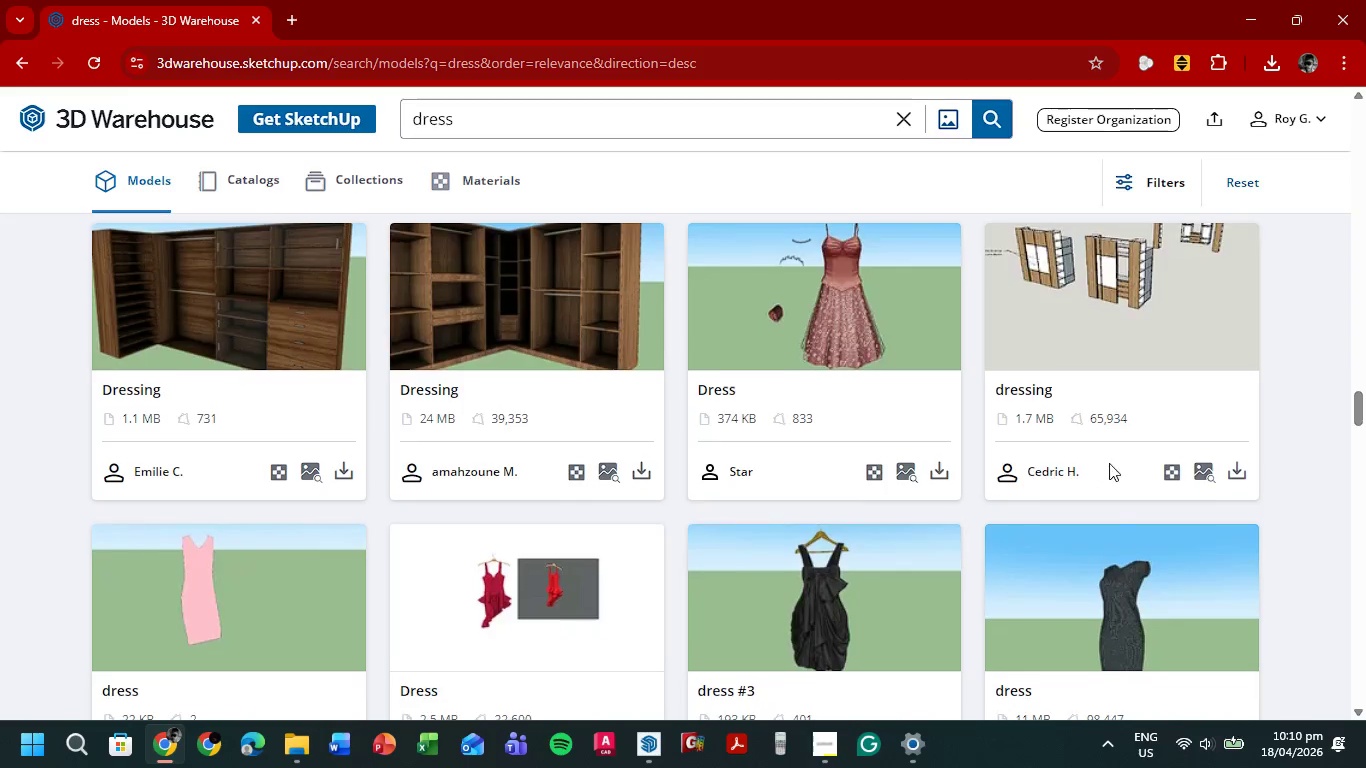 
scroll: coordinate [1109, 463], scroll_direction: down, amount: 2.0
 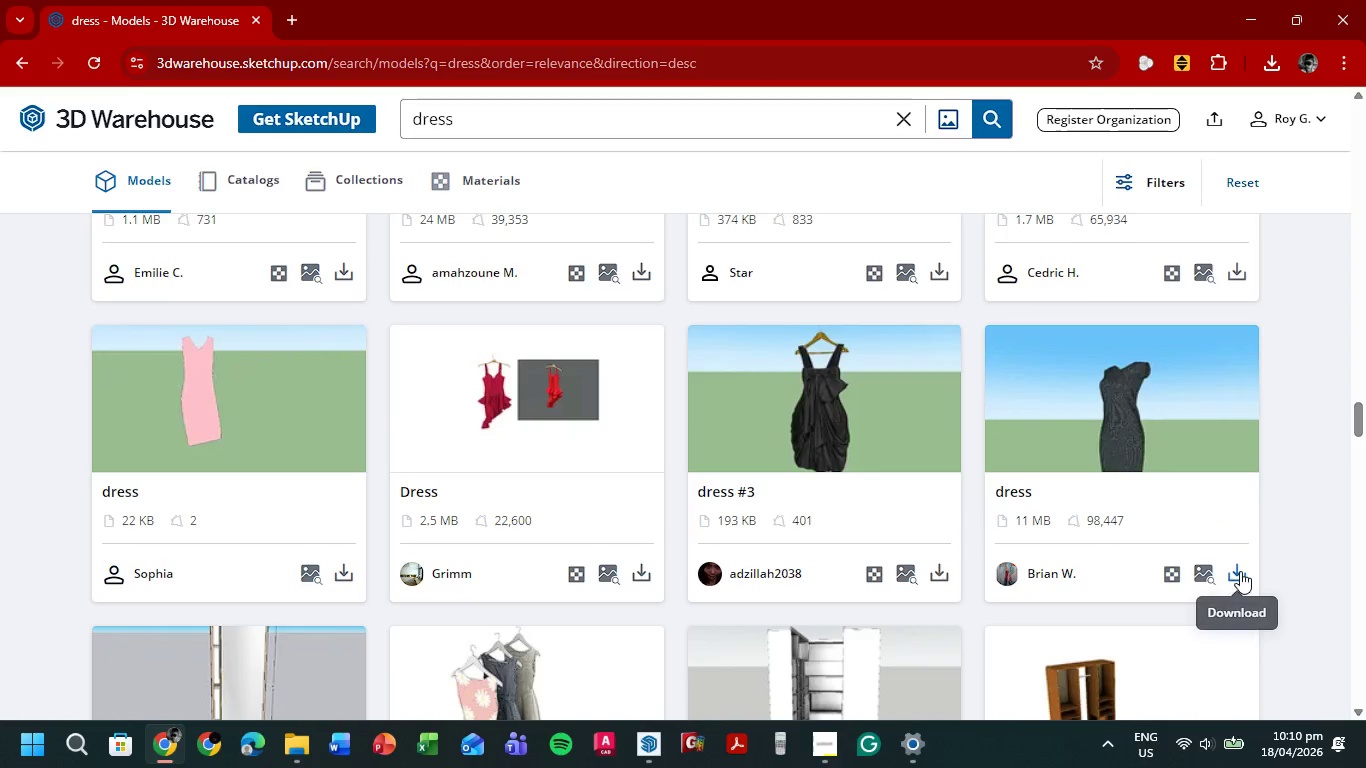 
left_click([1241, 571])
 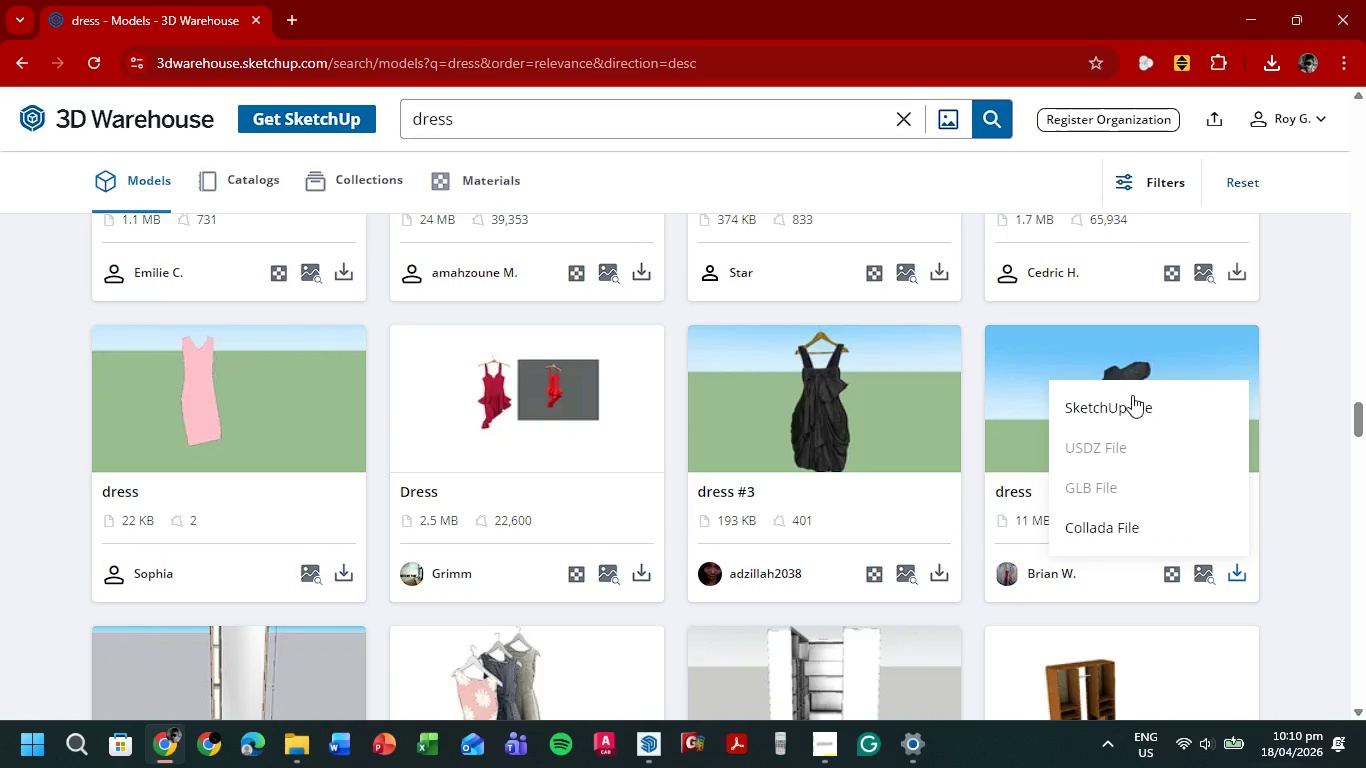 
left_click([1131, 404])
 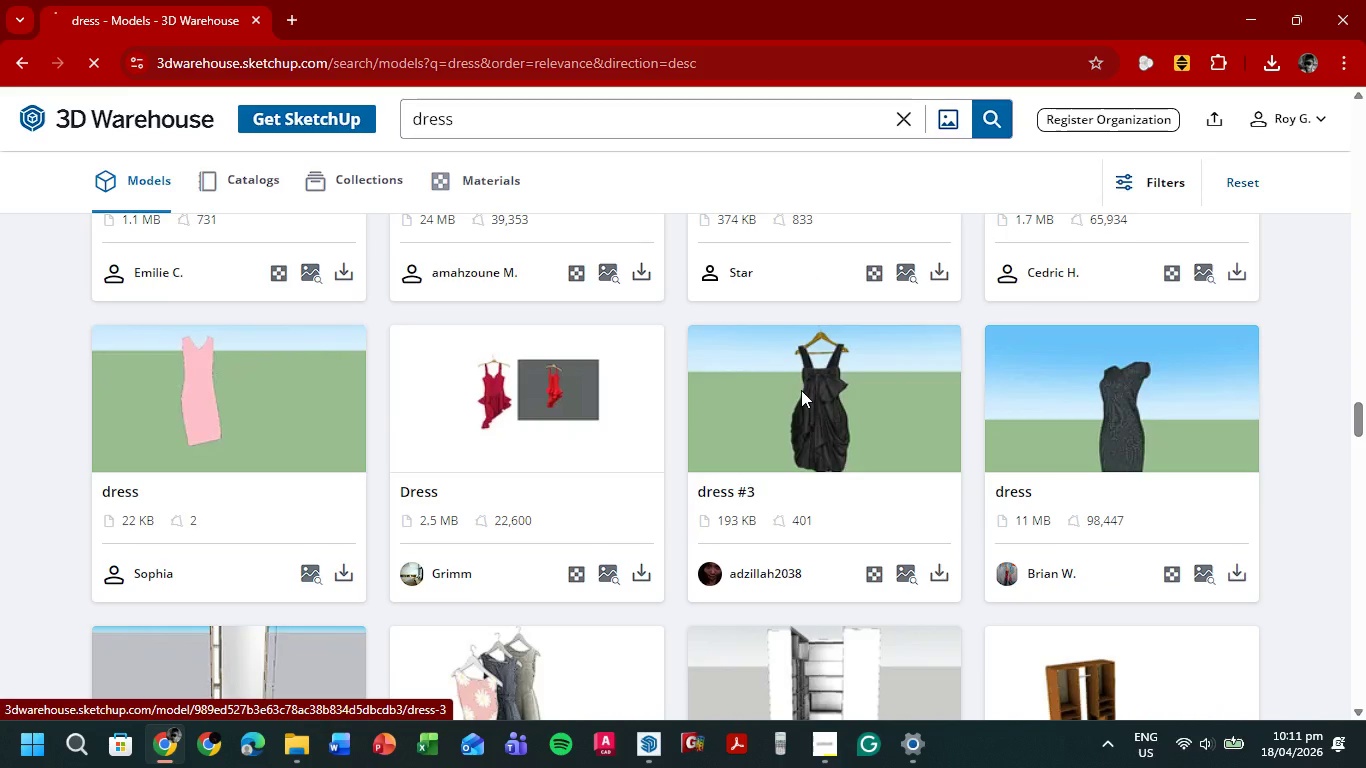 
scroll: coordinate [885, 420], scroll_direction: up, amount: 5.0
 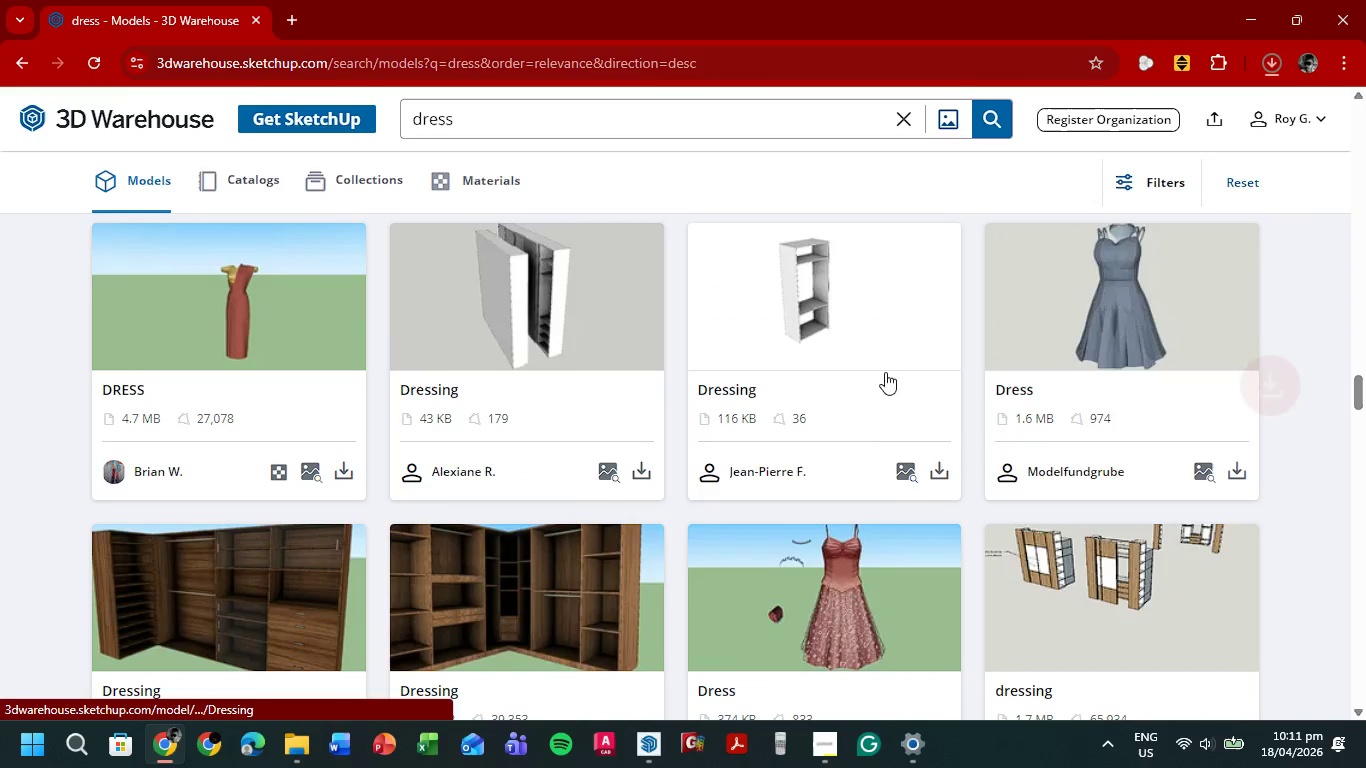 
scroll: coordinate [904, 422], scroll_direction: down, amount: 2.0
 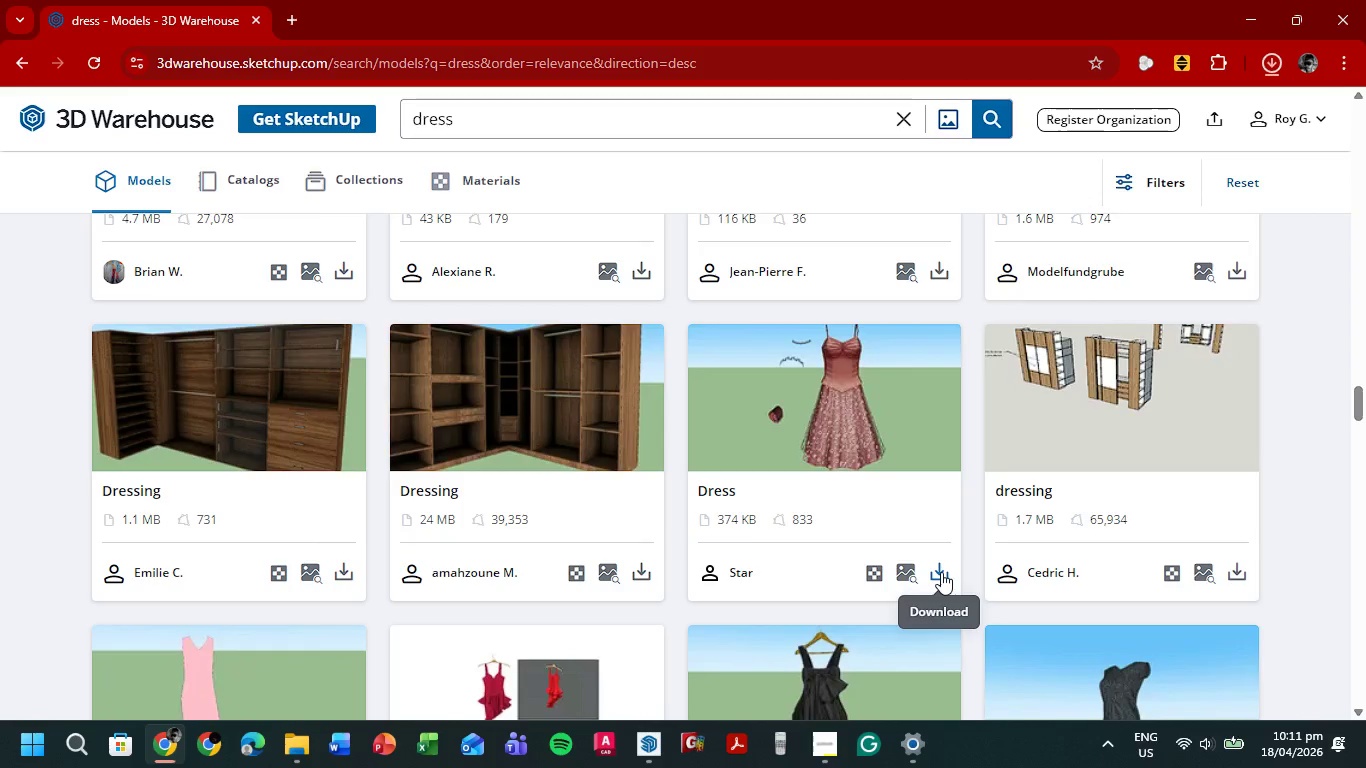 
left_click([941, 572])
 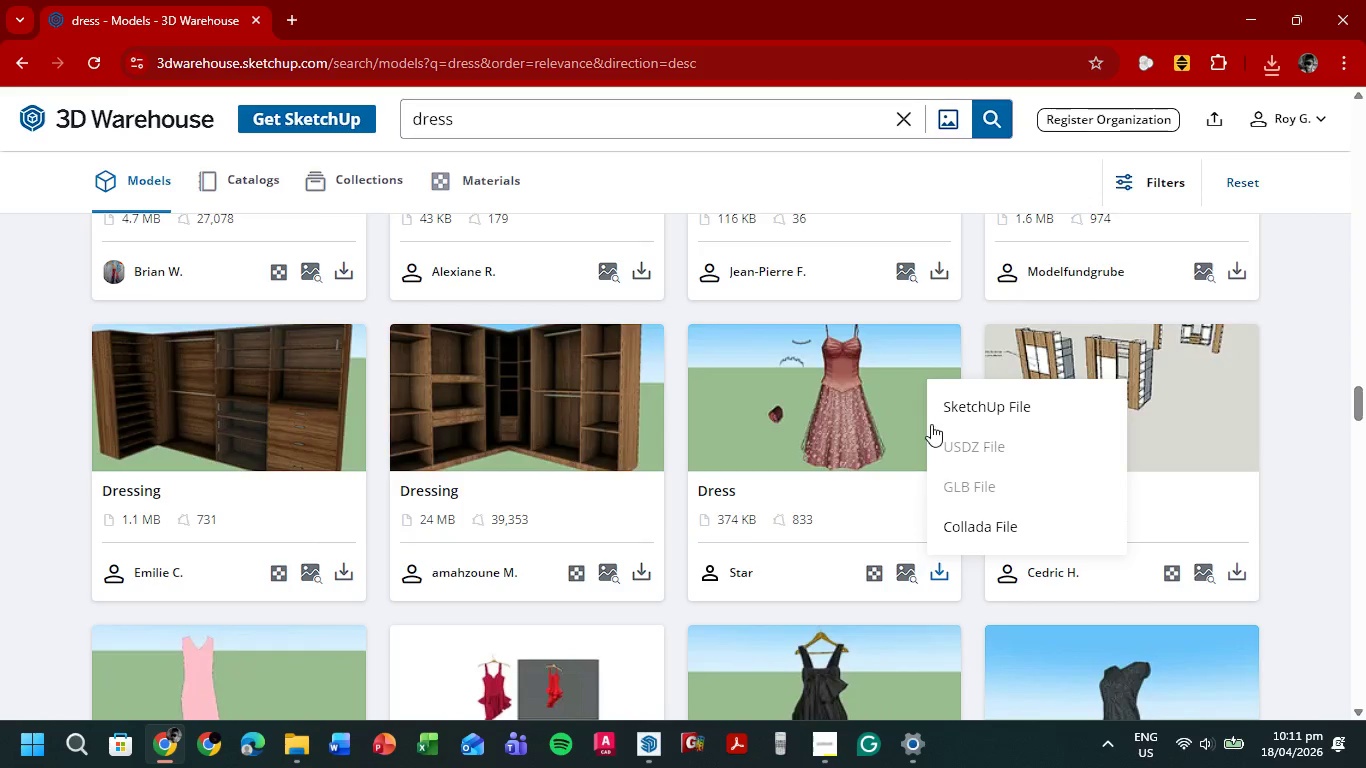 
left_click([959, 399])
 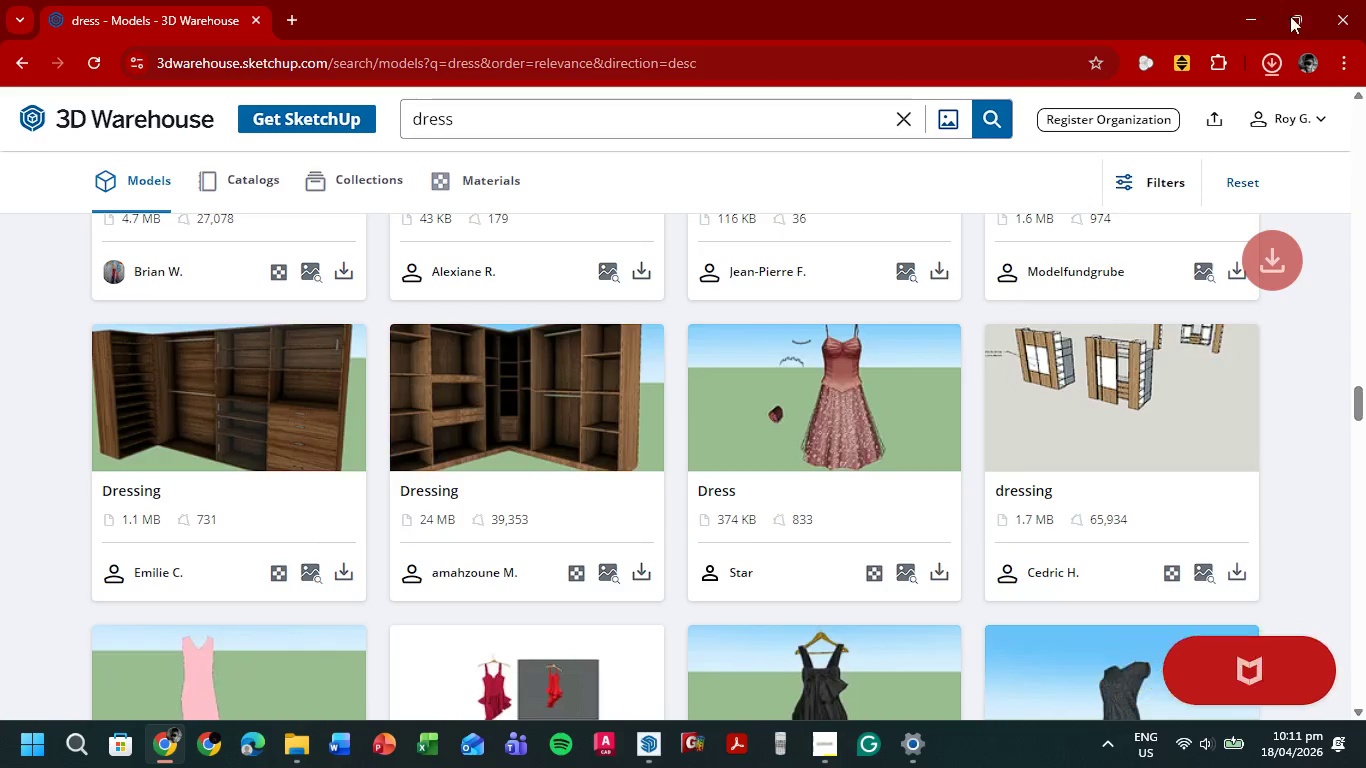 
left_click([1267, 63])
 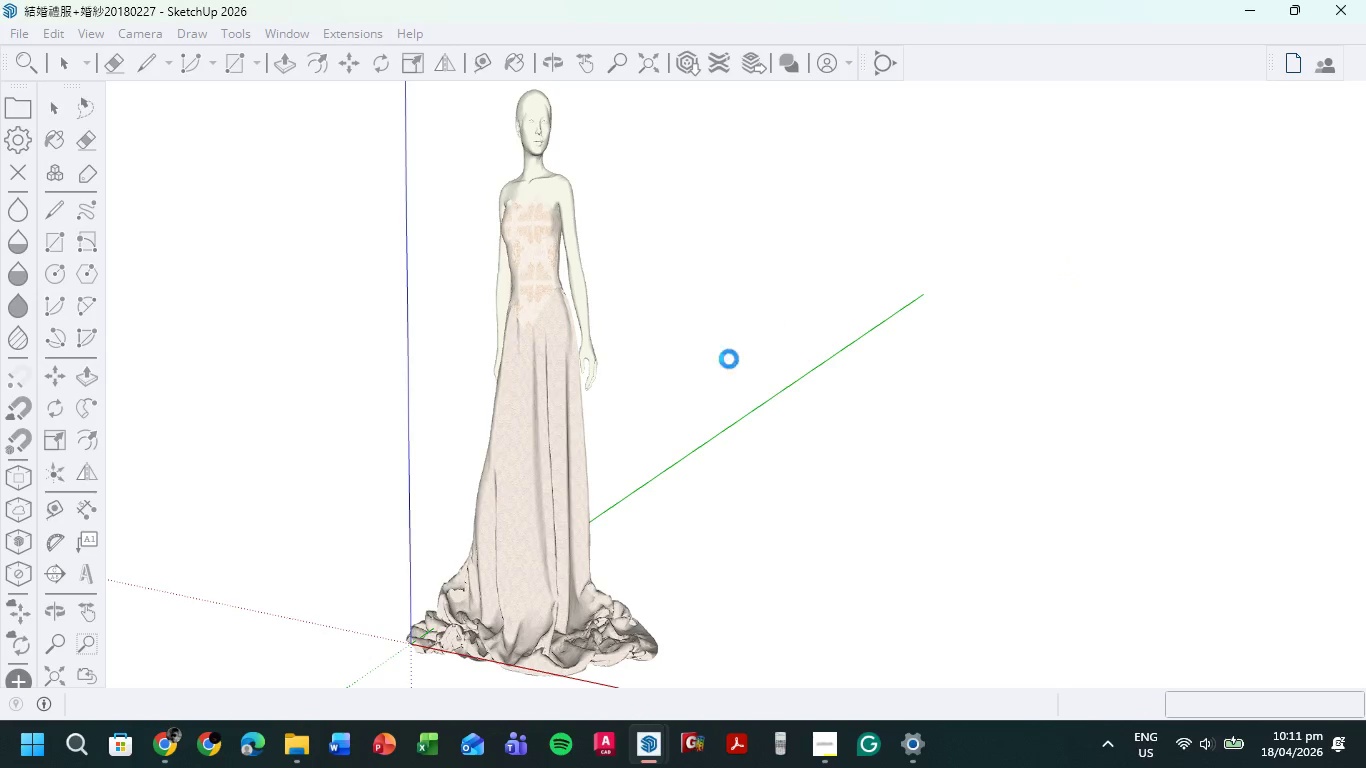 
wait(27.31)
 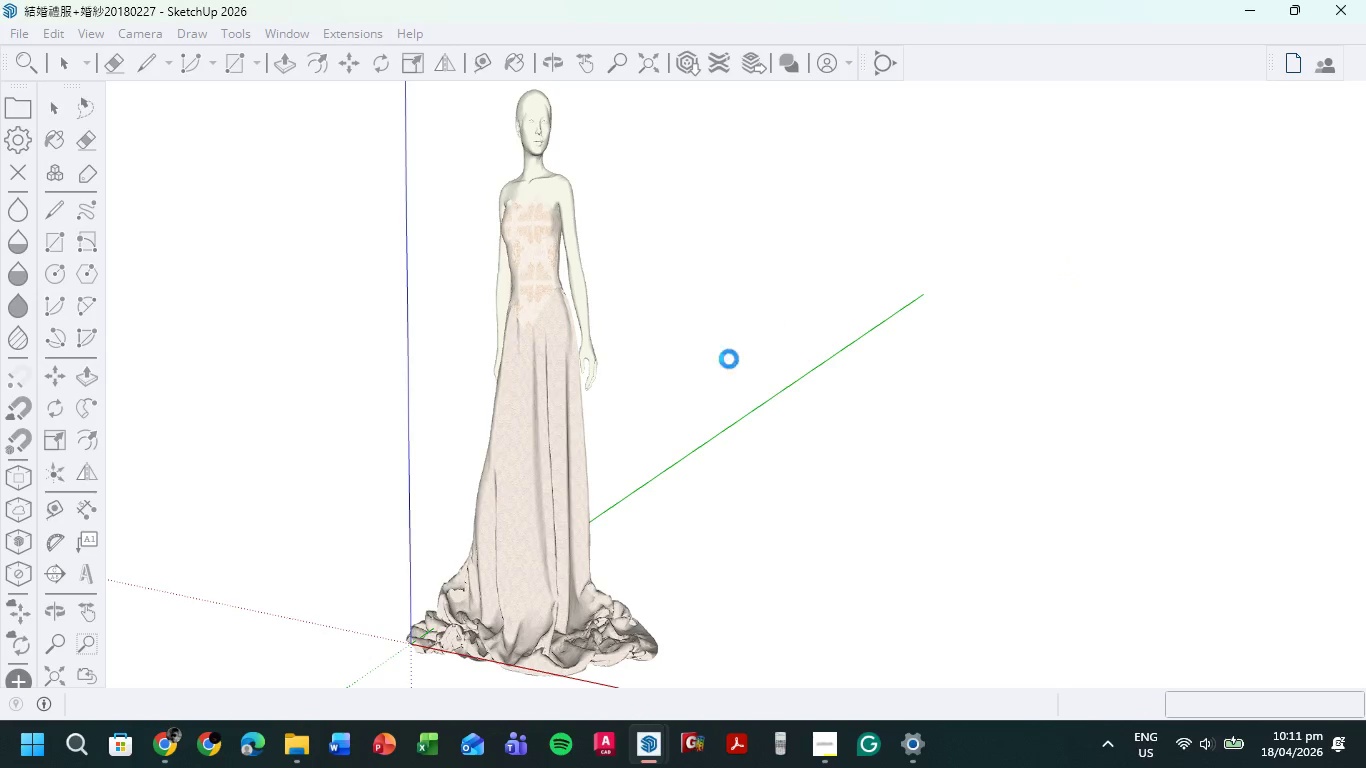 
double_click([504, 479])
 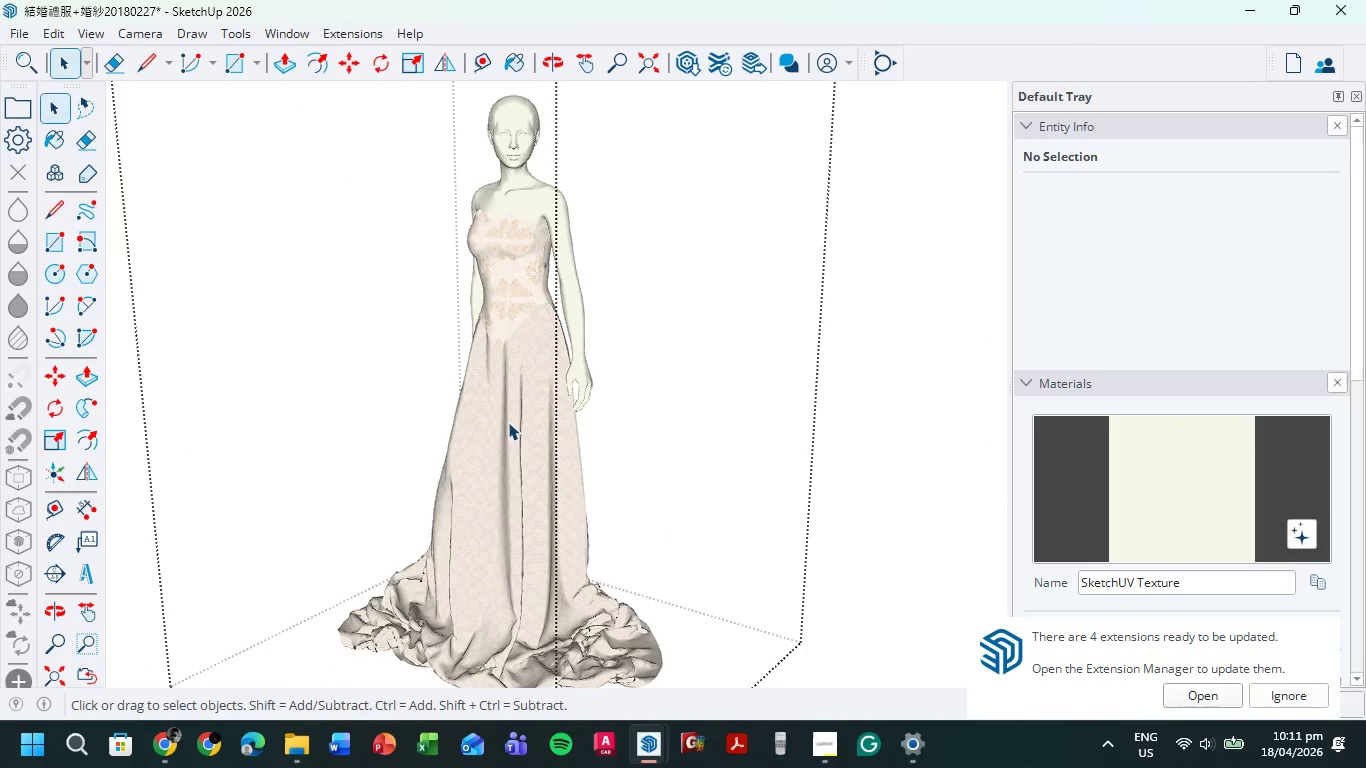 
left_click([511, 414])
 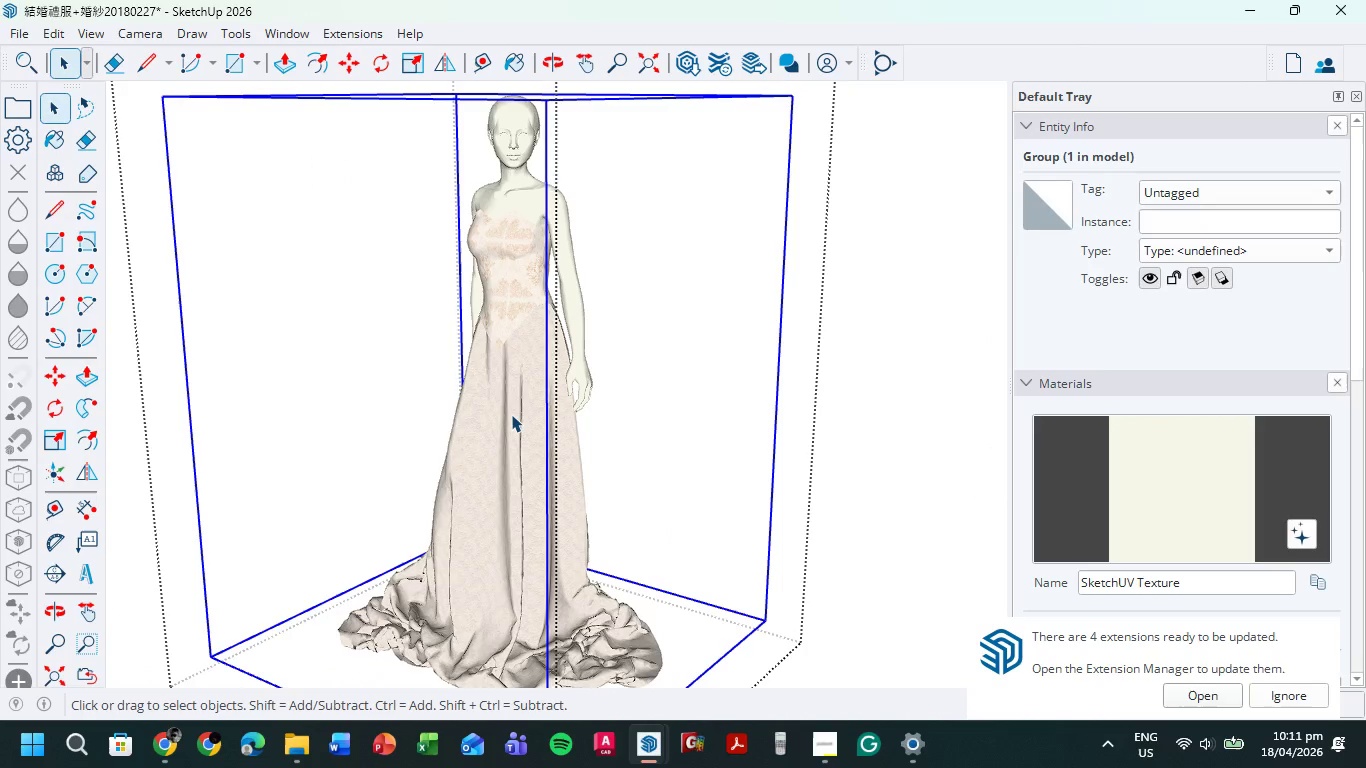 
key(Control+ControlLeft)
 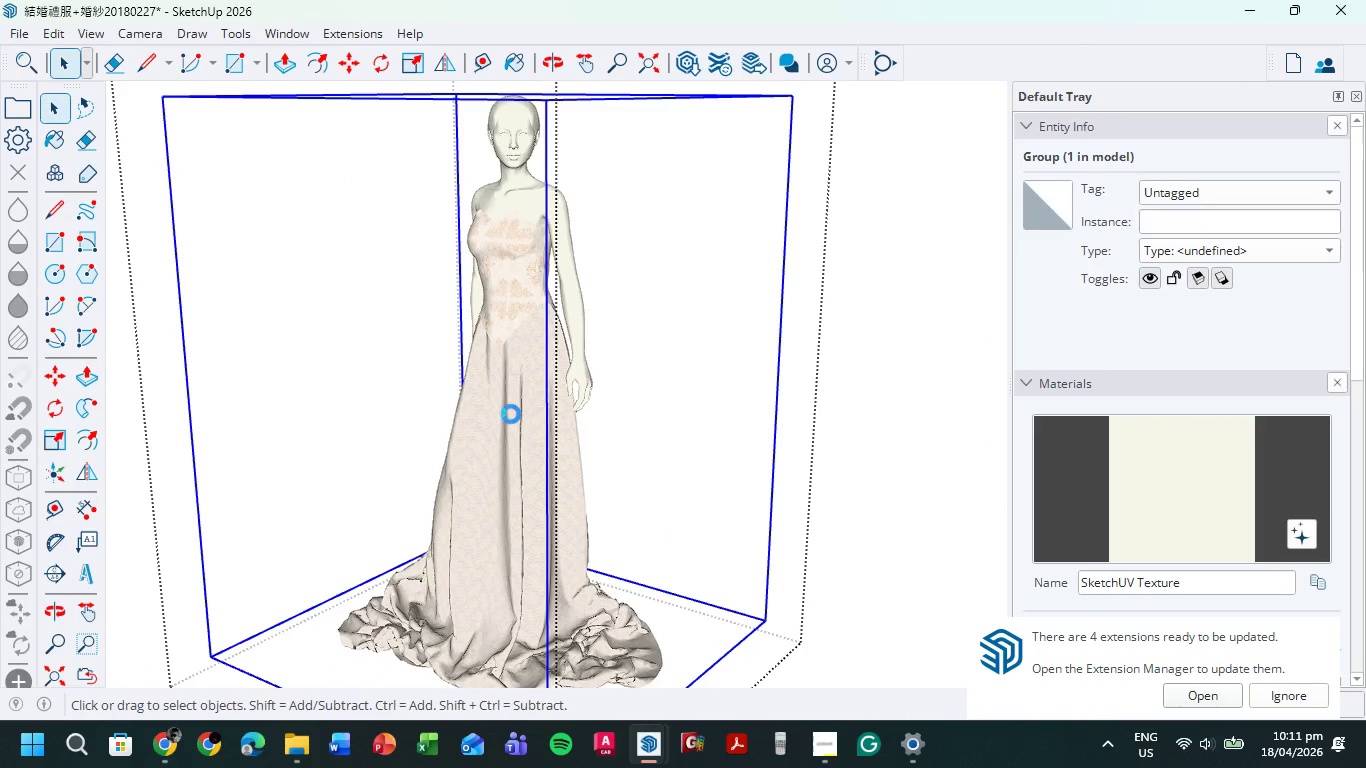 
key(Control+C)
 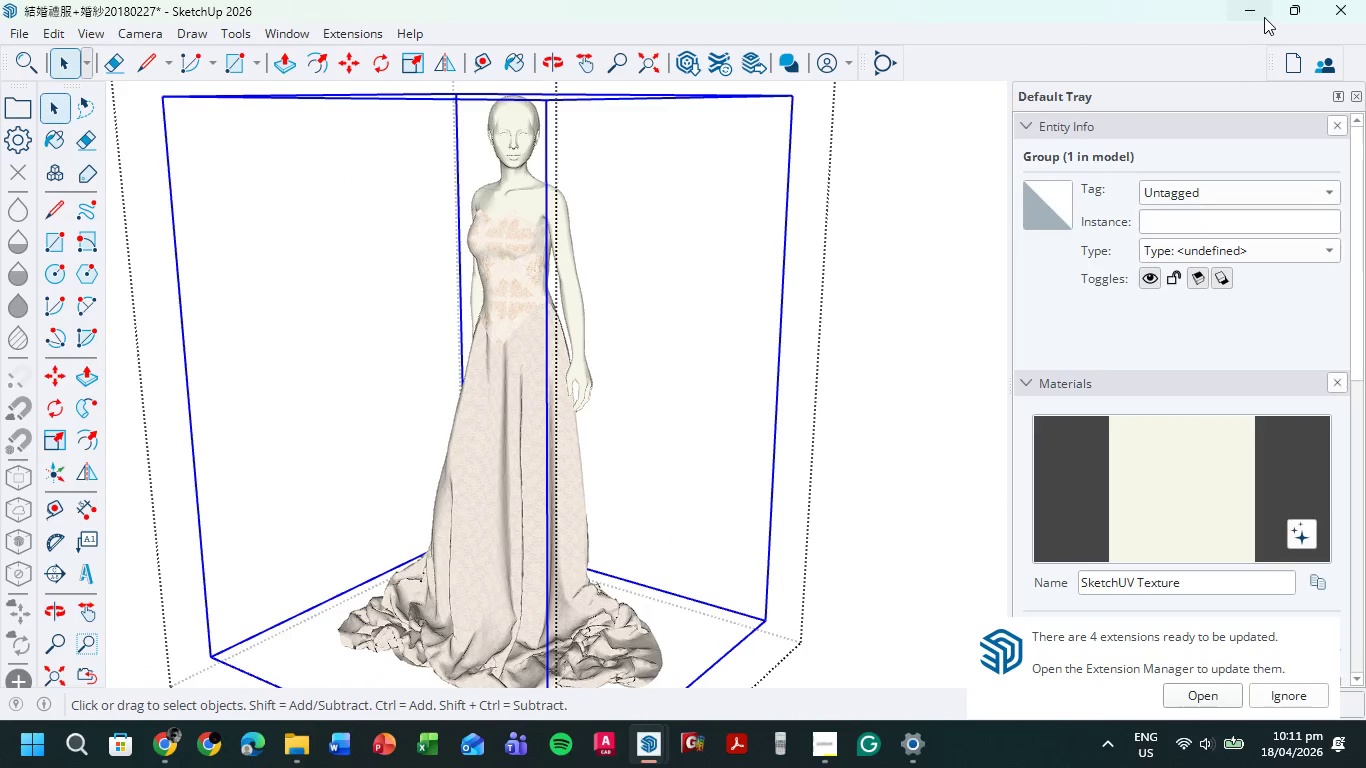 
left_click([1261, 12])
 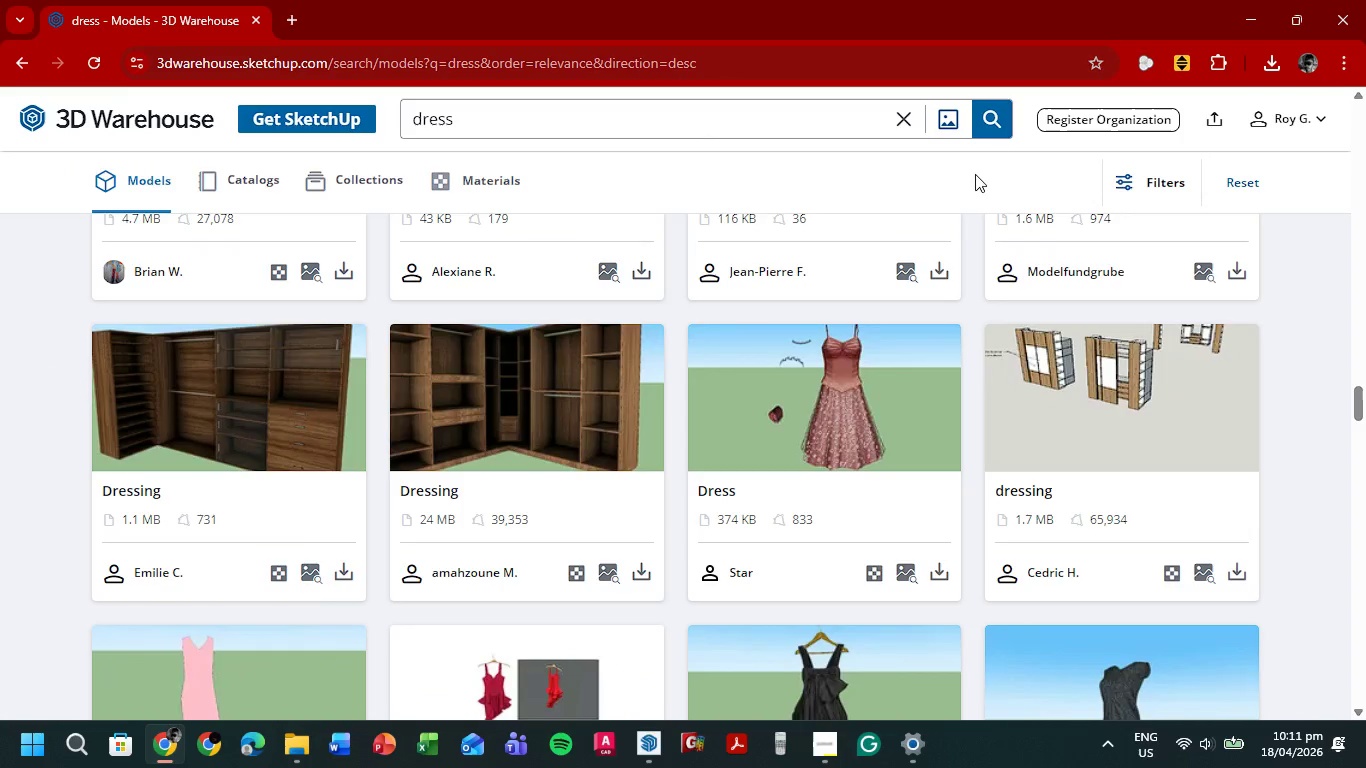 
scroll: coordinate [952, 183], scroll_direction: down, amount: 1.0
 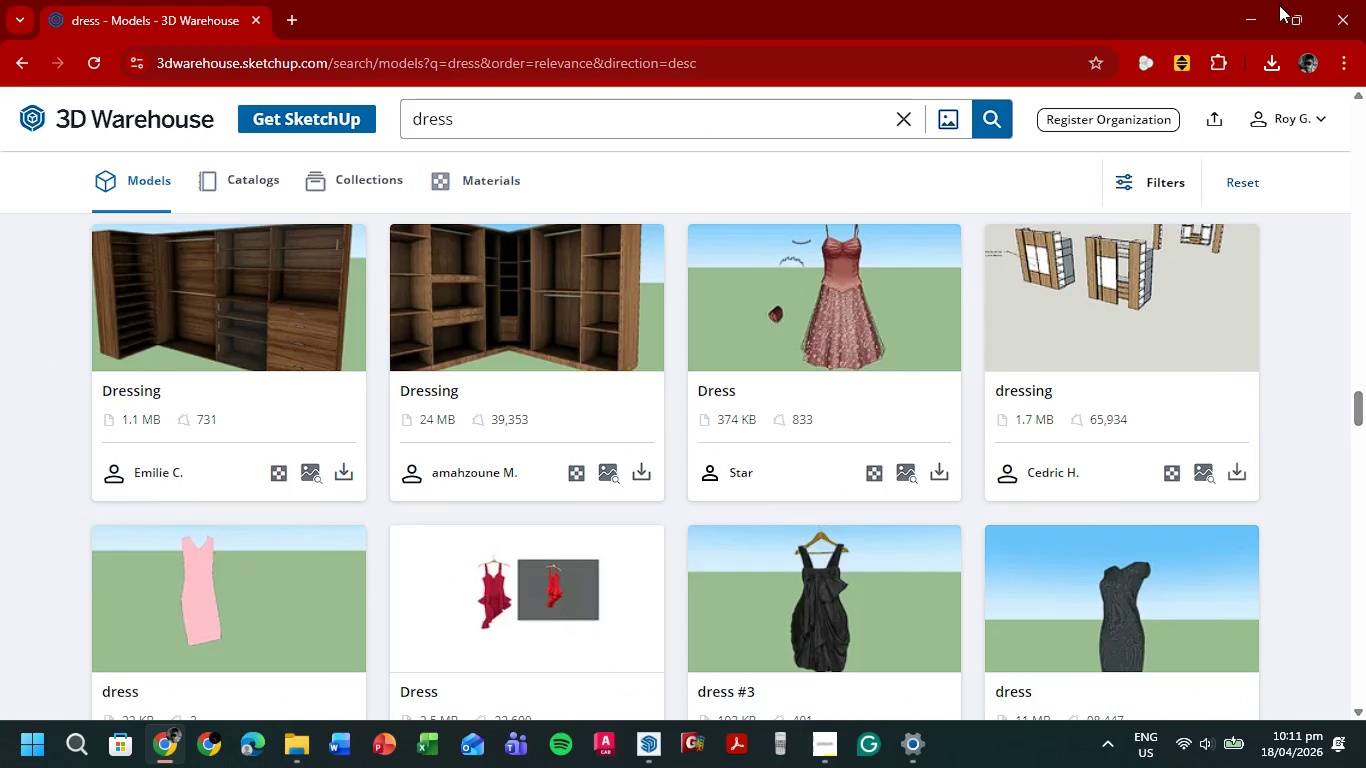 
left_click([1245, 11])
 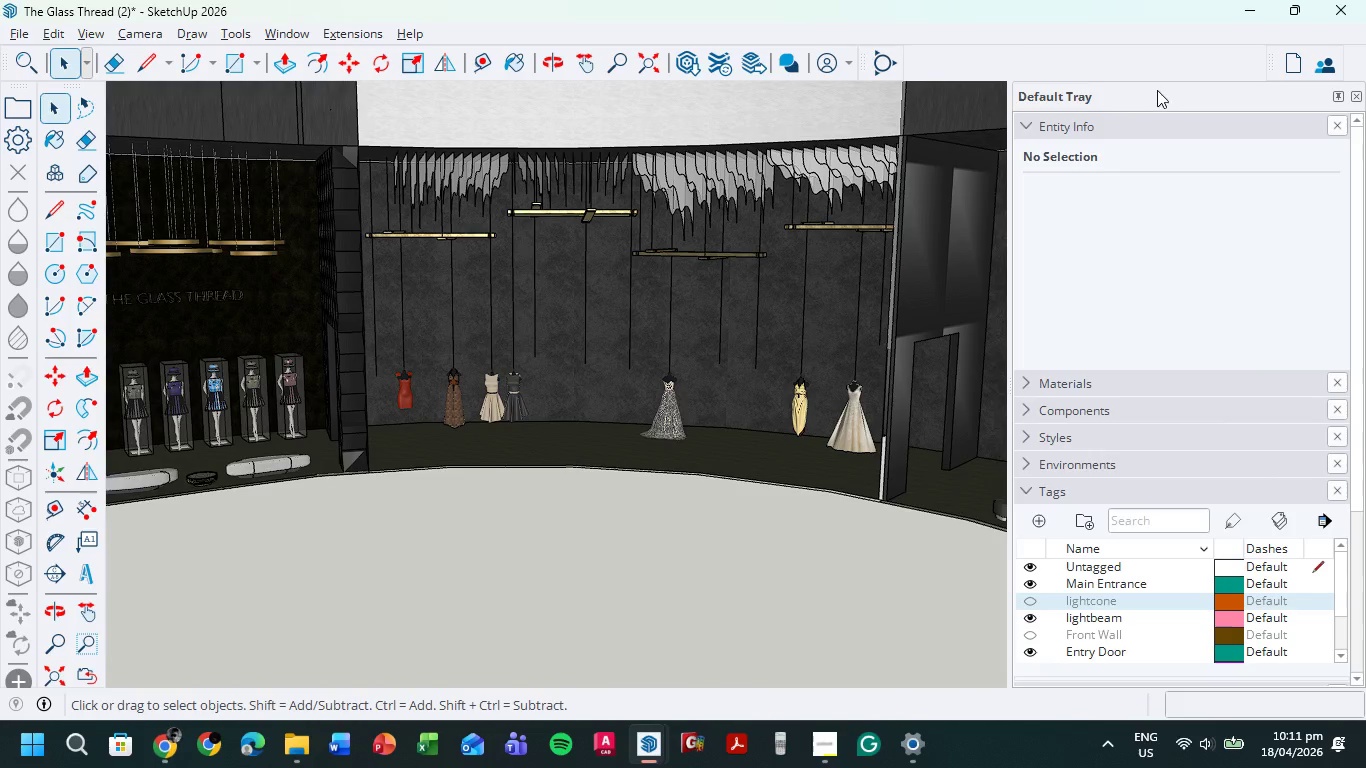 
scroll: coordinate [596, 482], scroll_direction: down, amount: 3.0
 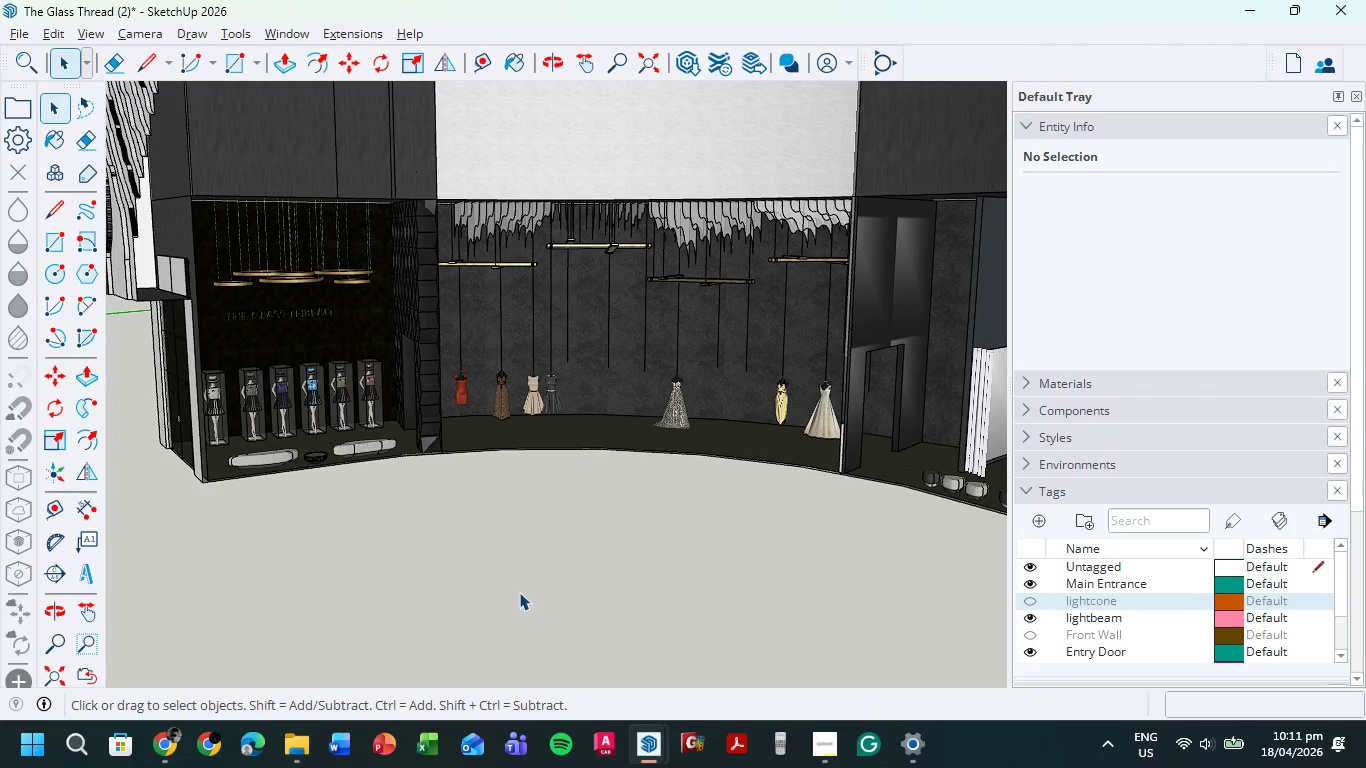 
key(Control+V)
 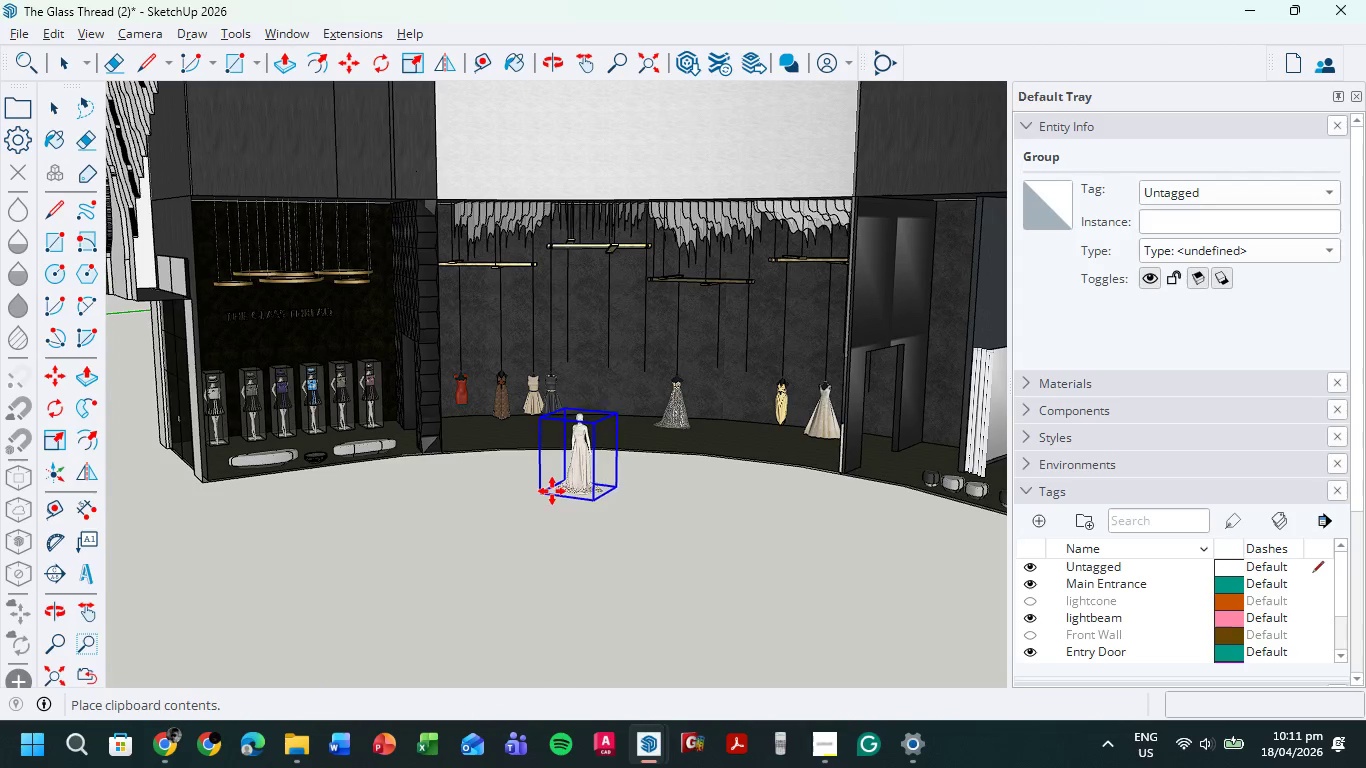 
wait(5.7)
 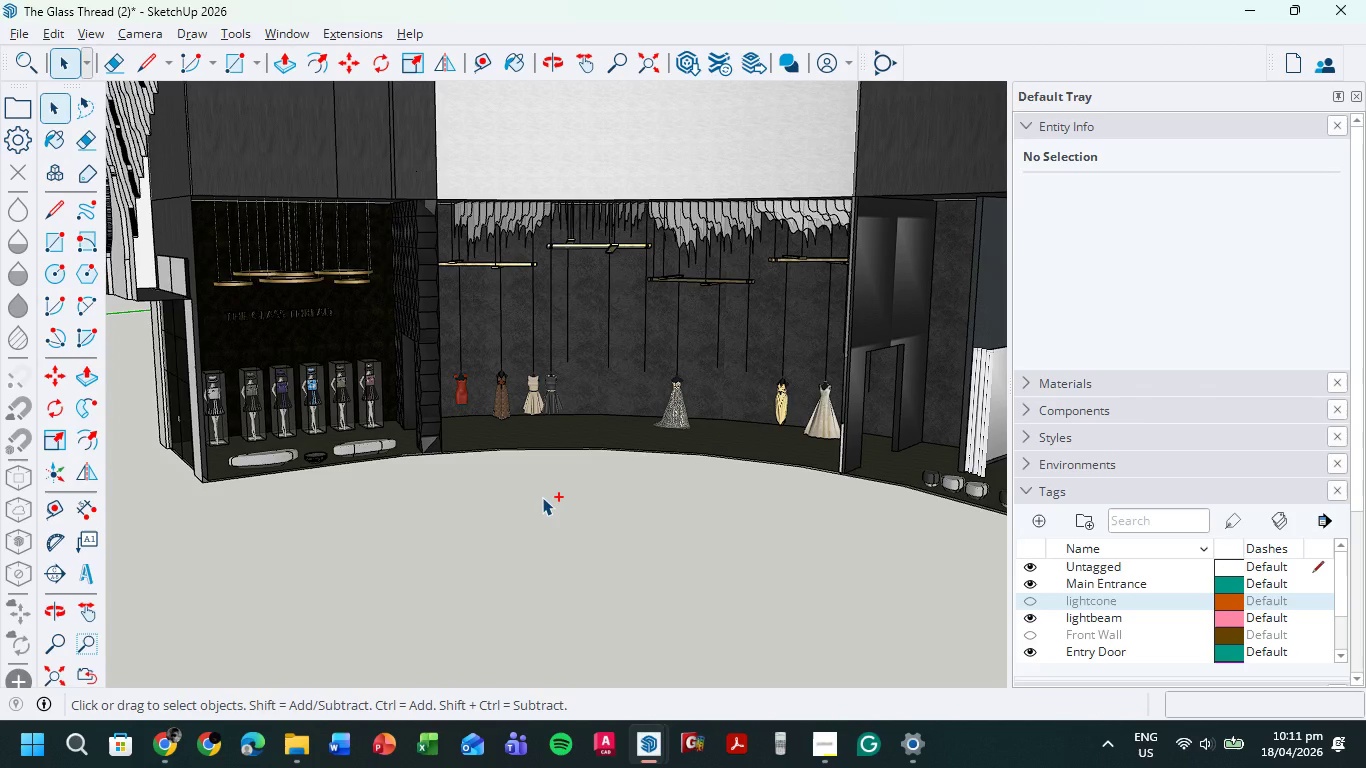 
left_click([554, 484])
 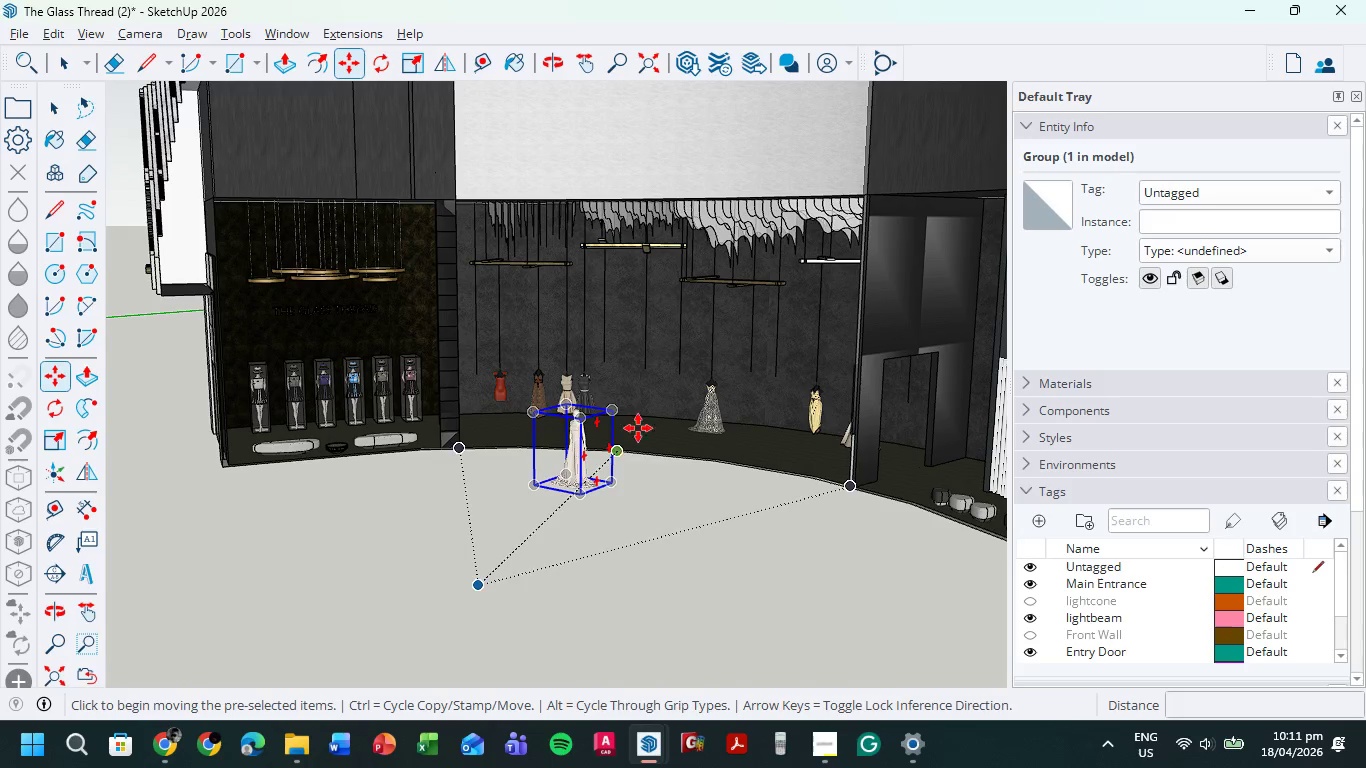 
wait(5.27)
 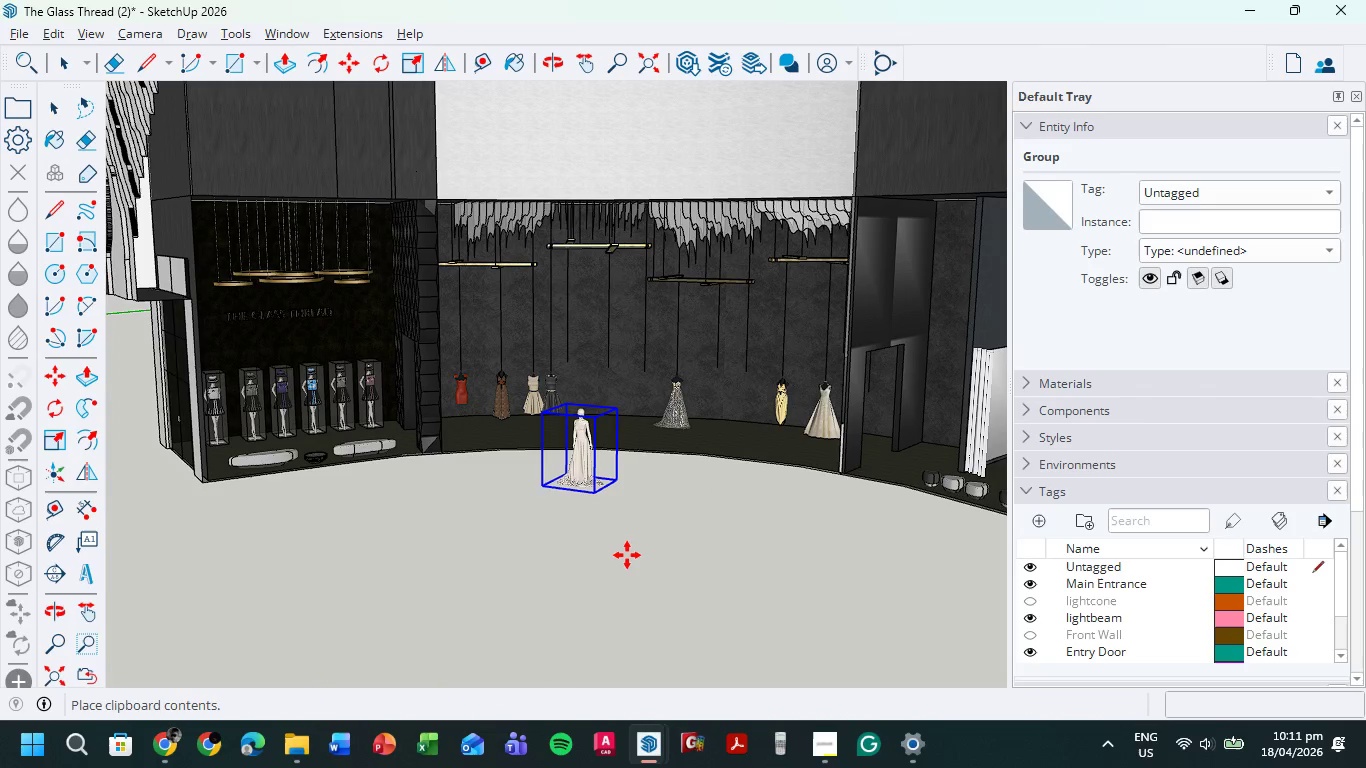 
left_click([65, 61])
 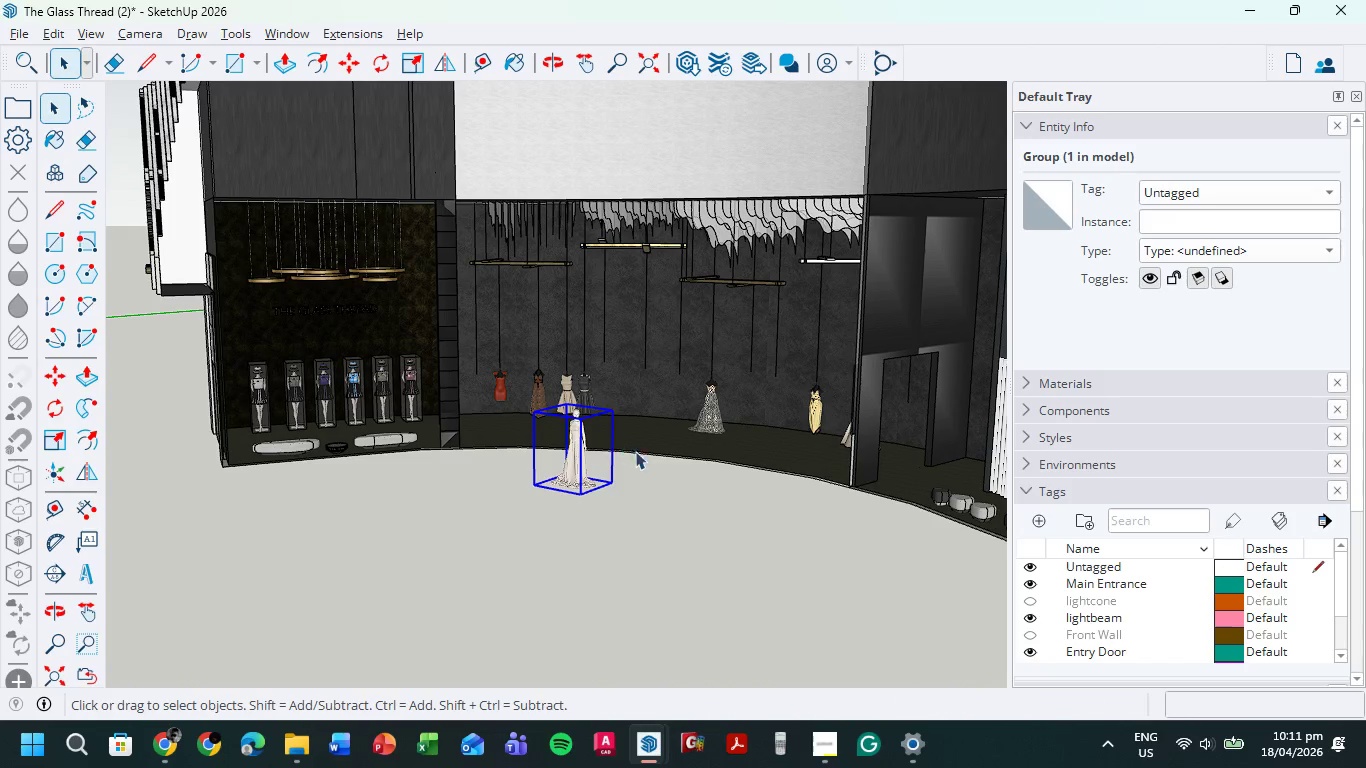 
scroll: coordinate [622, 426], scroll_direction: up, amount: 9.0
 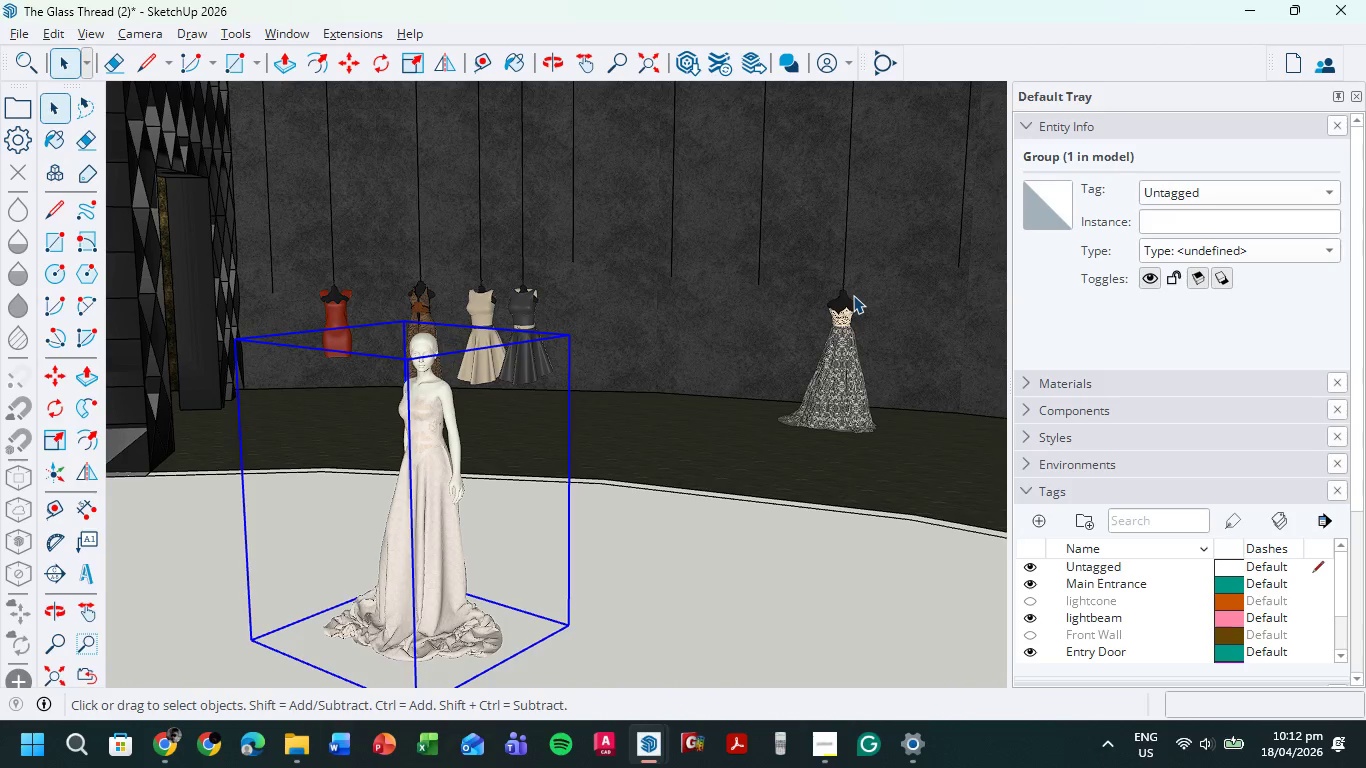 
left_click([843, 311])
 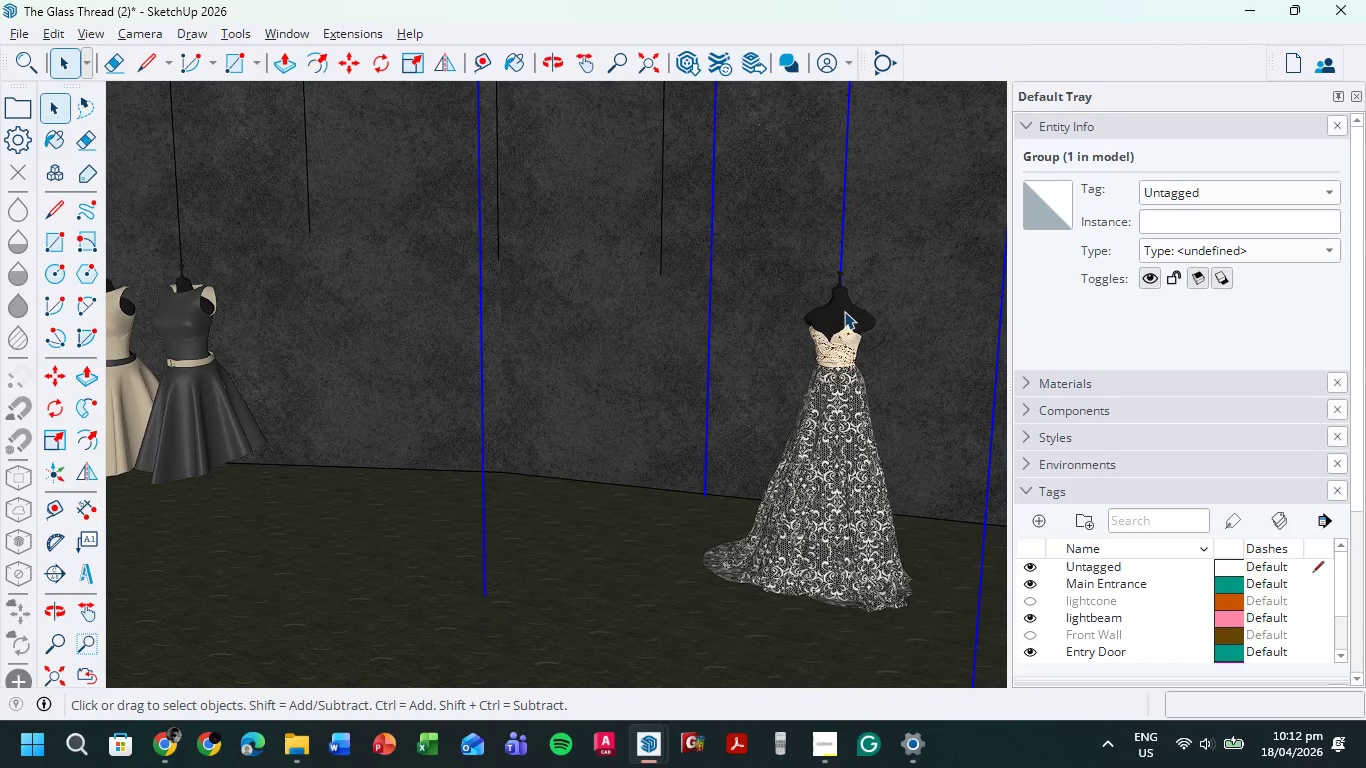 
scroll: coordinate [846, 293], scroll_direction: up, amount: 8.0
 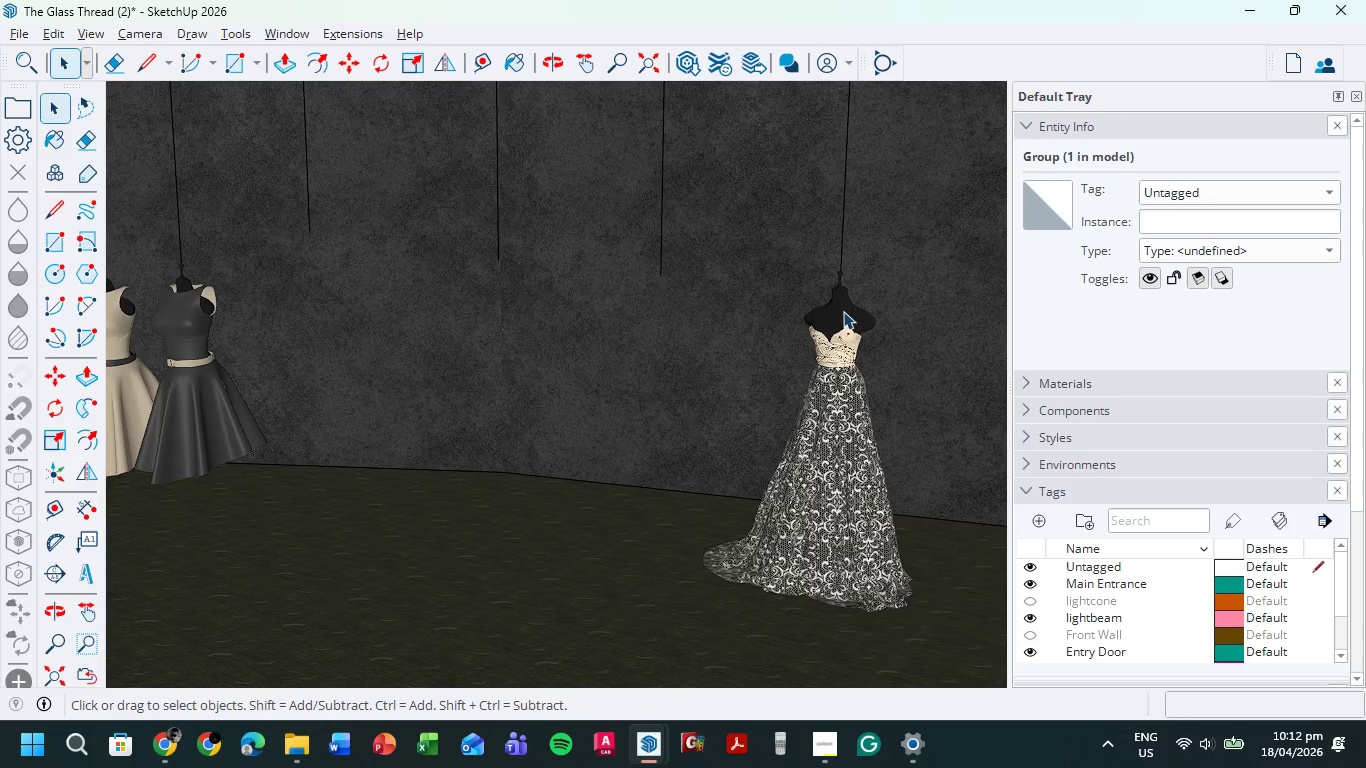 
double_click([844, 311])
 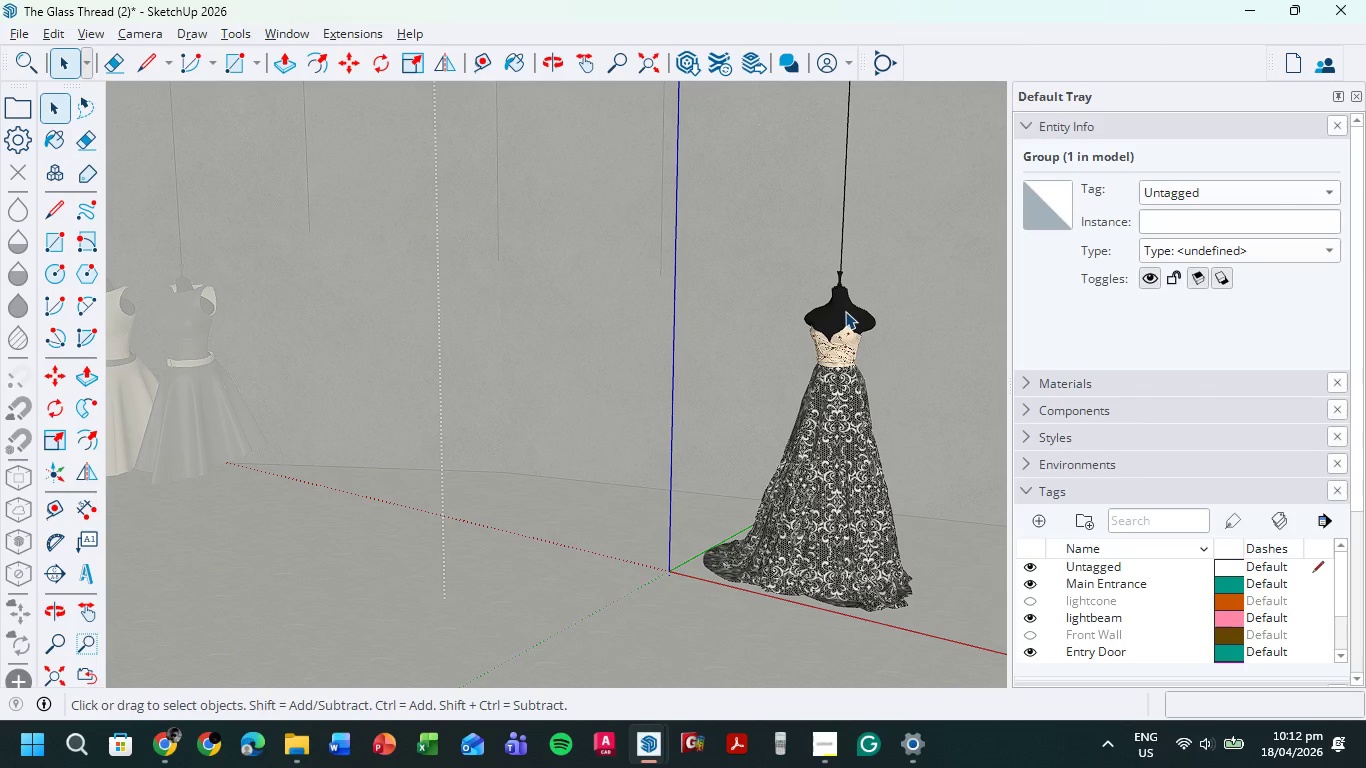 
left_click([845, 311])
 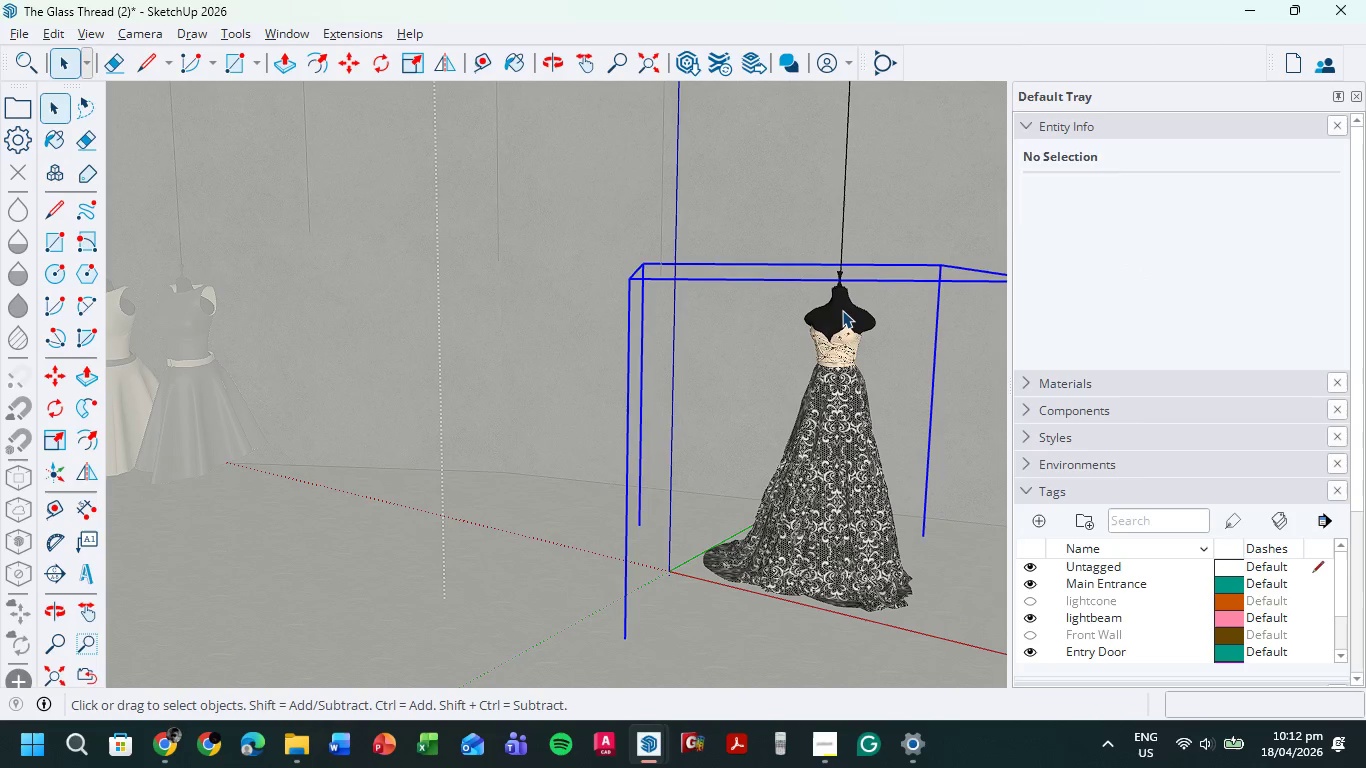 
double_click([842, 310])
 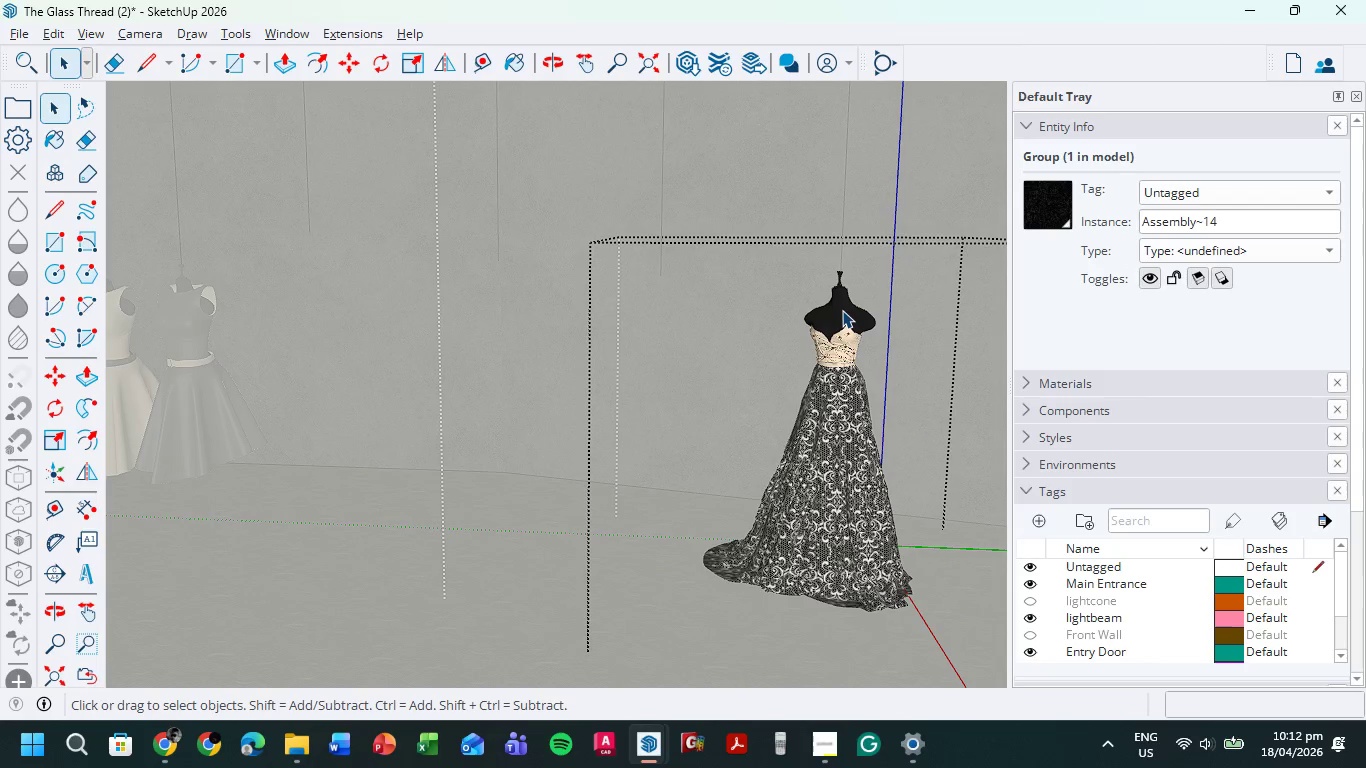 
triple_click([841, 310])
 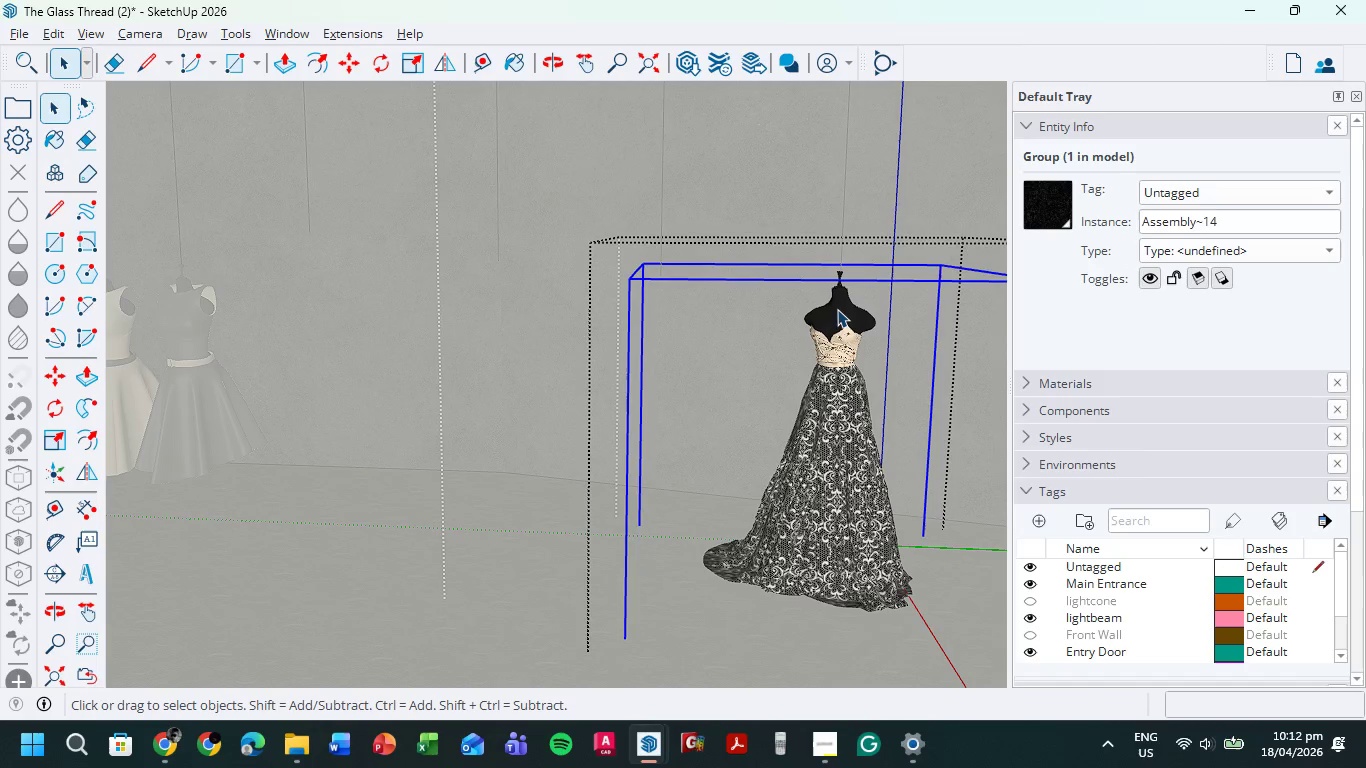 
triple_click([835, 309])
 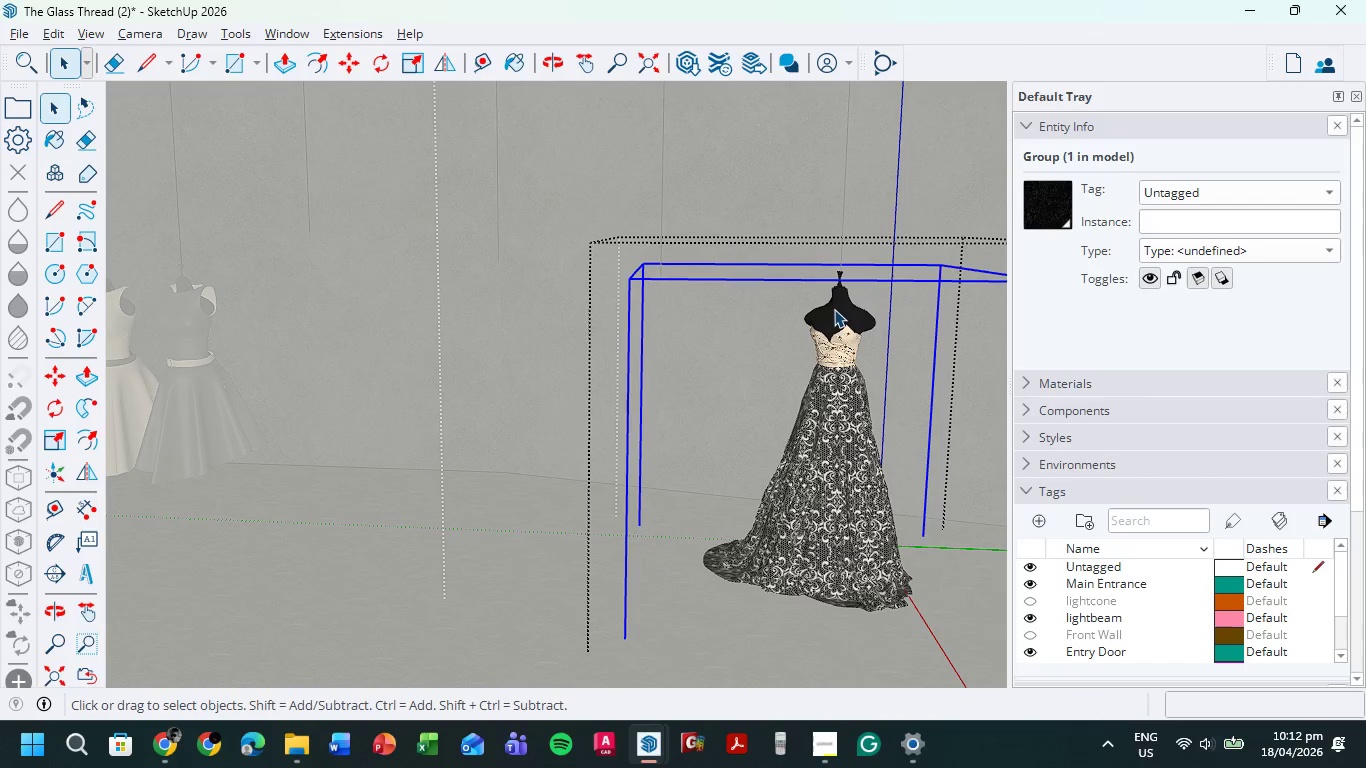 
triple_click([834, 309])
 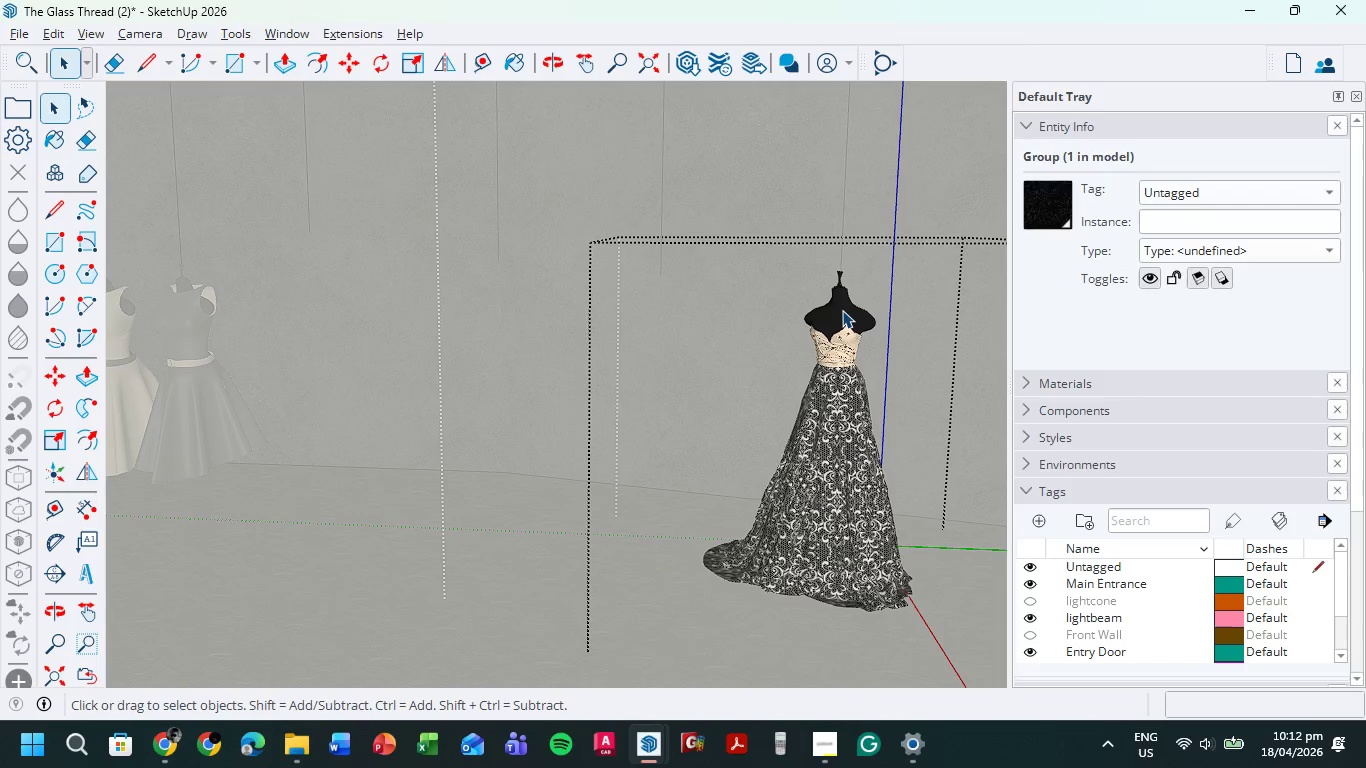 
scroll: coordinate [842, 310], scroll_direction: down, amount: 1.0
 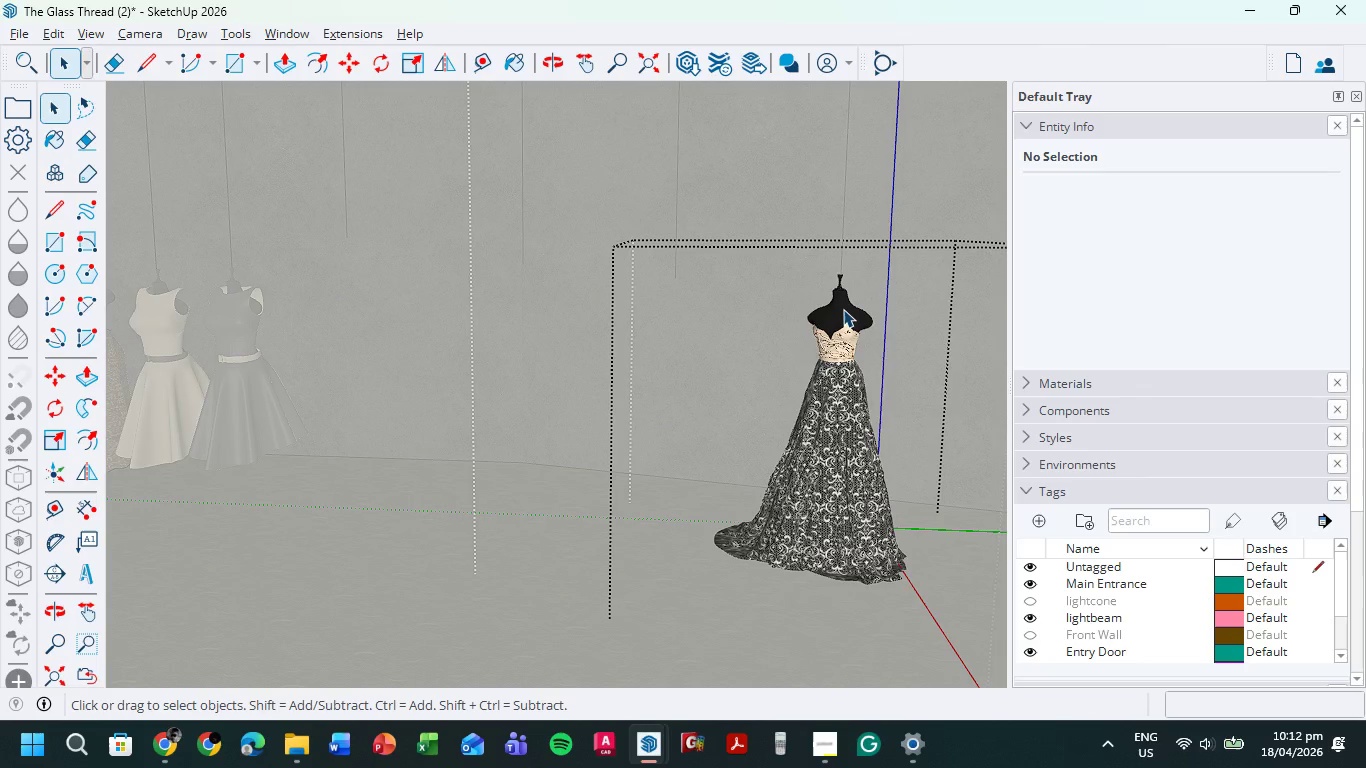 
double_click([843, 309])
 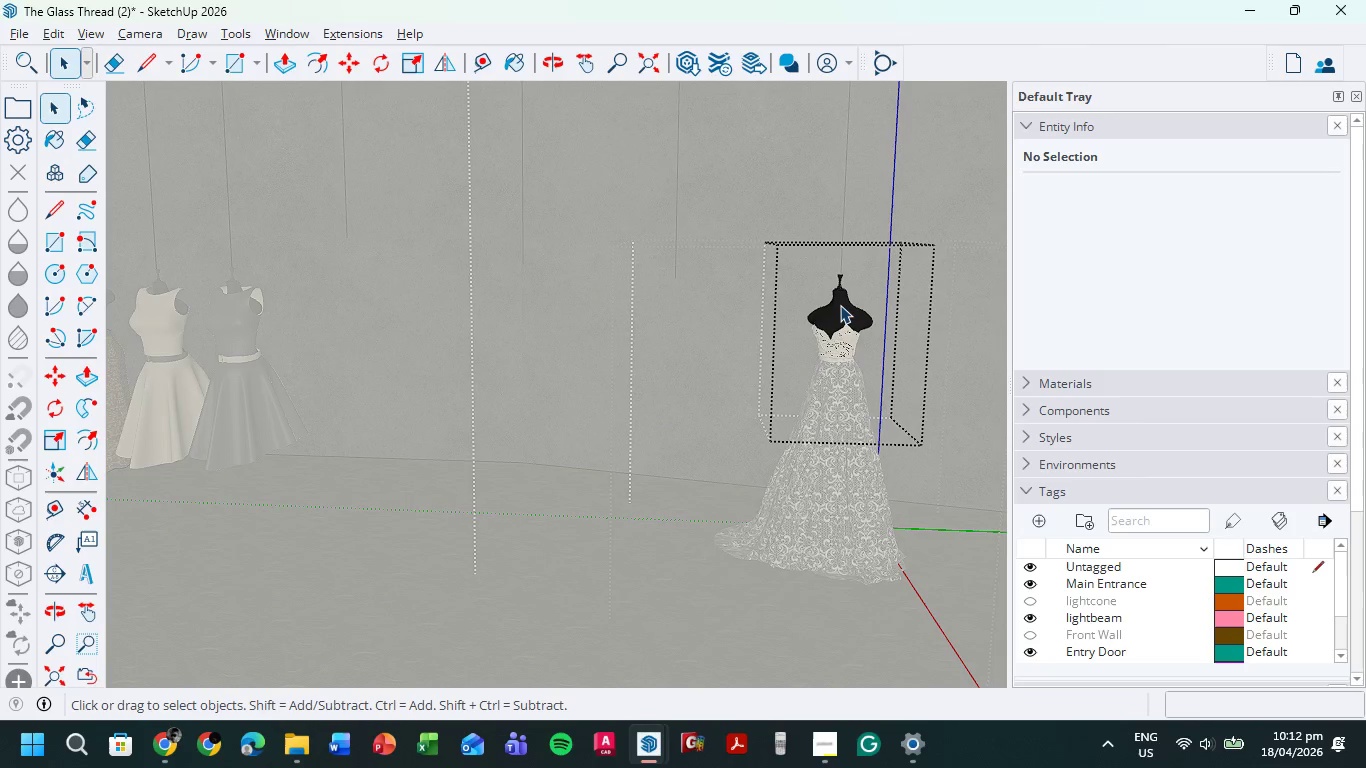 
left_click([840, 305])
 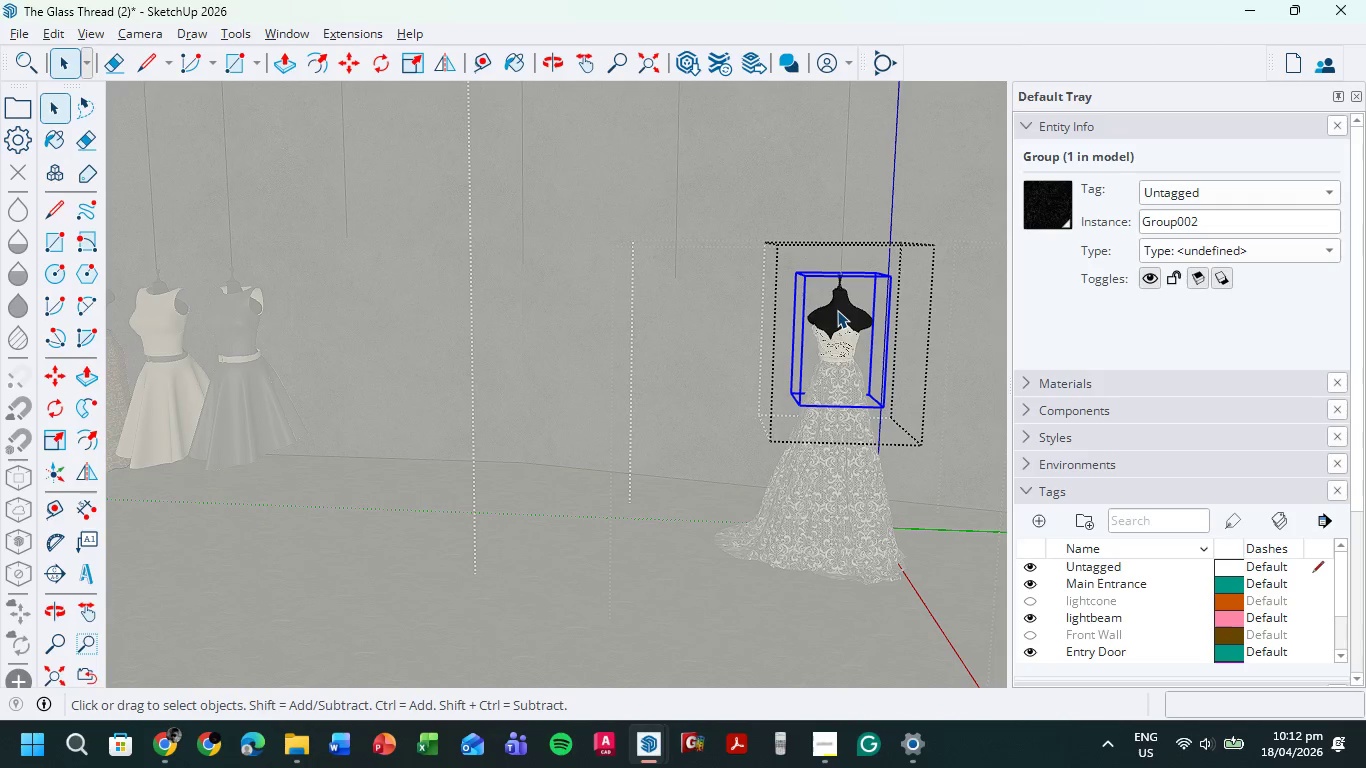 
key(Control+C)
 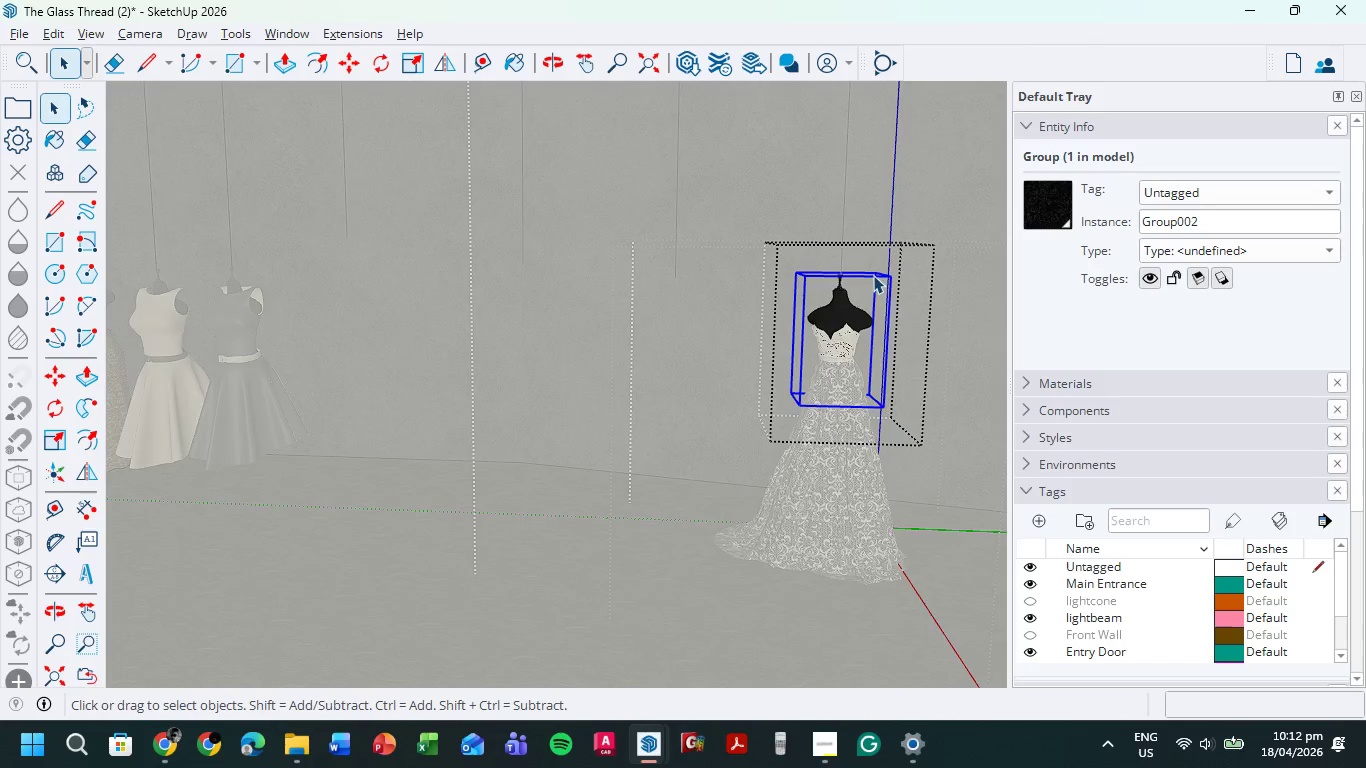 
left_click([770, 472])
 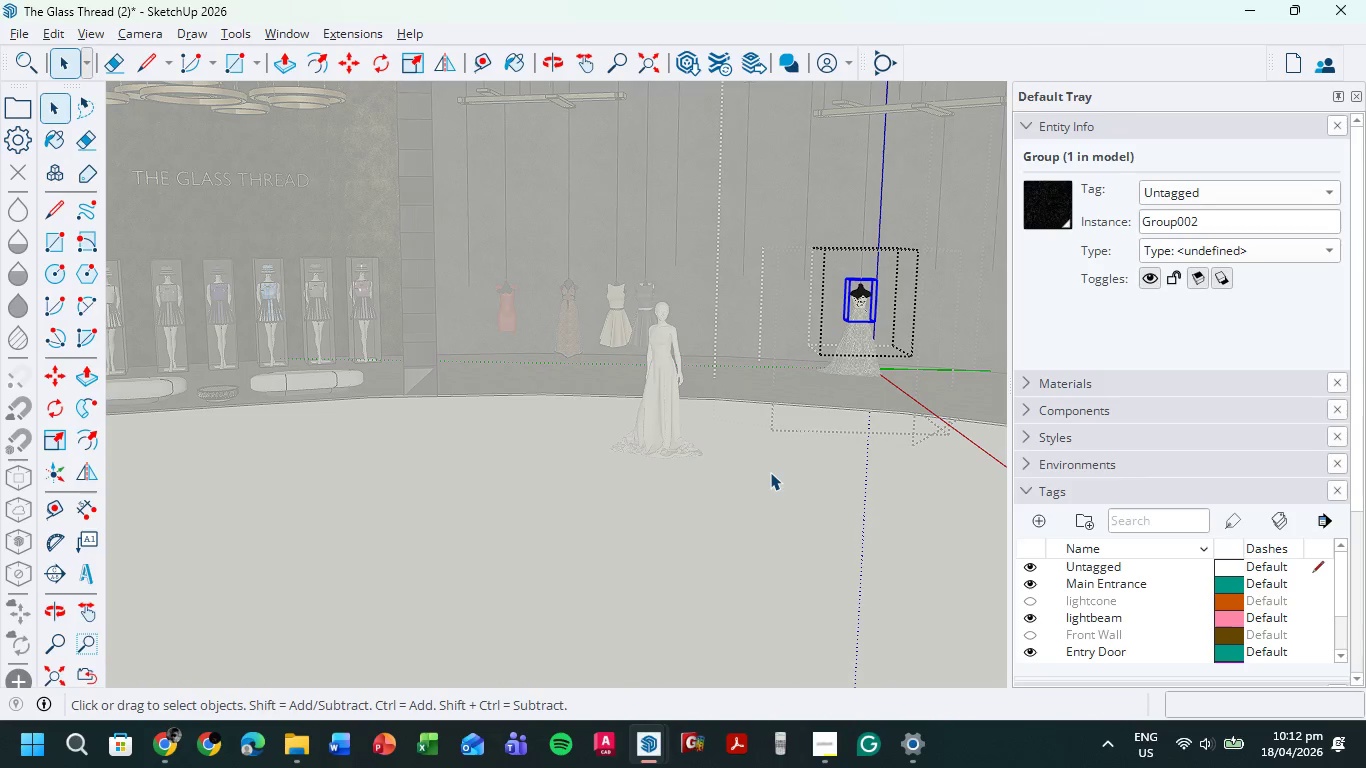 
scroll: coordinate [868, 289], scroll_direction: down, amount: 13.0
 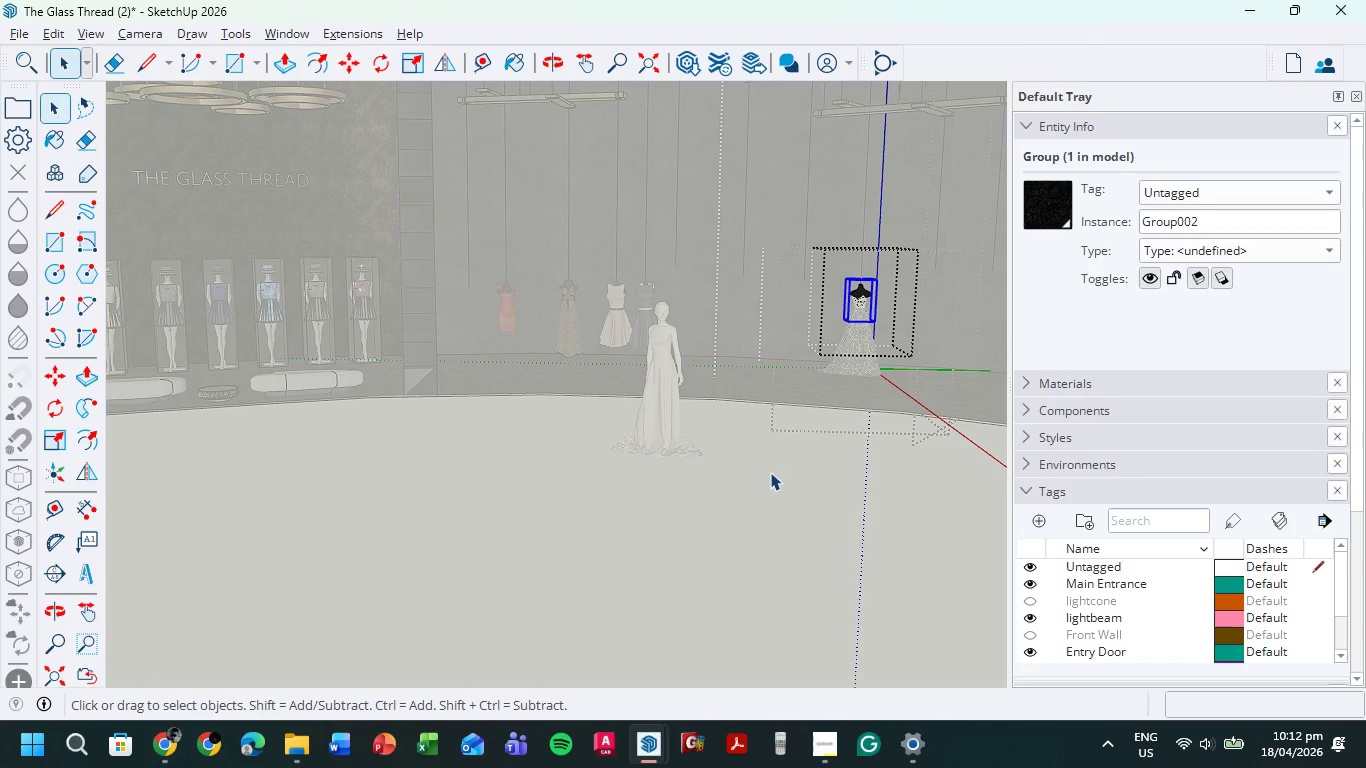 
double_click([770, 472])
 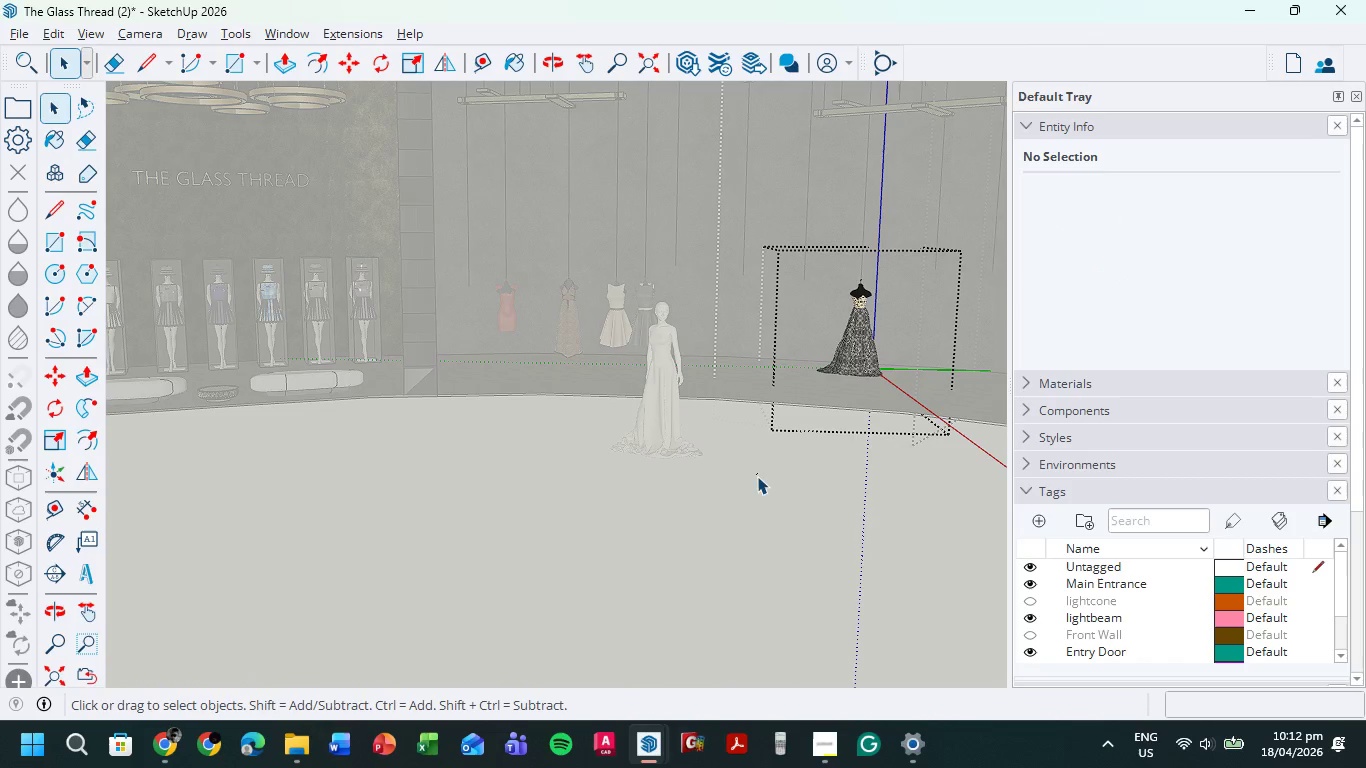 
left_click_drag(start_coordinate=[748, 485], to_coordinate=[739, 492])
 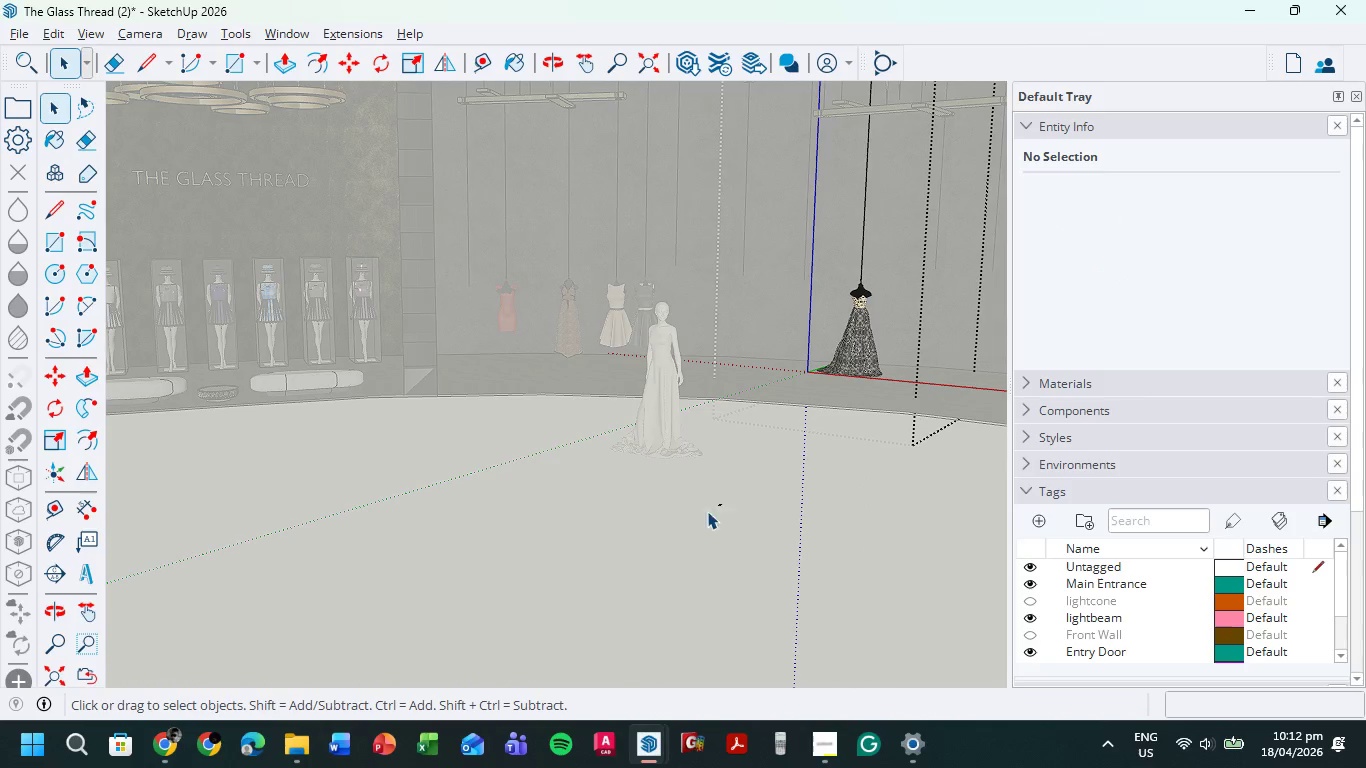 
left_click_drag(start_coordinate=[722, 505], to_coordinate=[707, 511])
 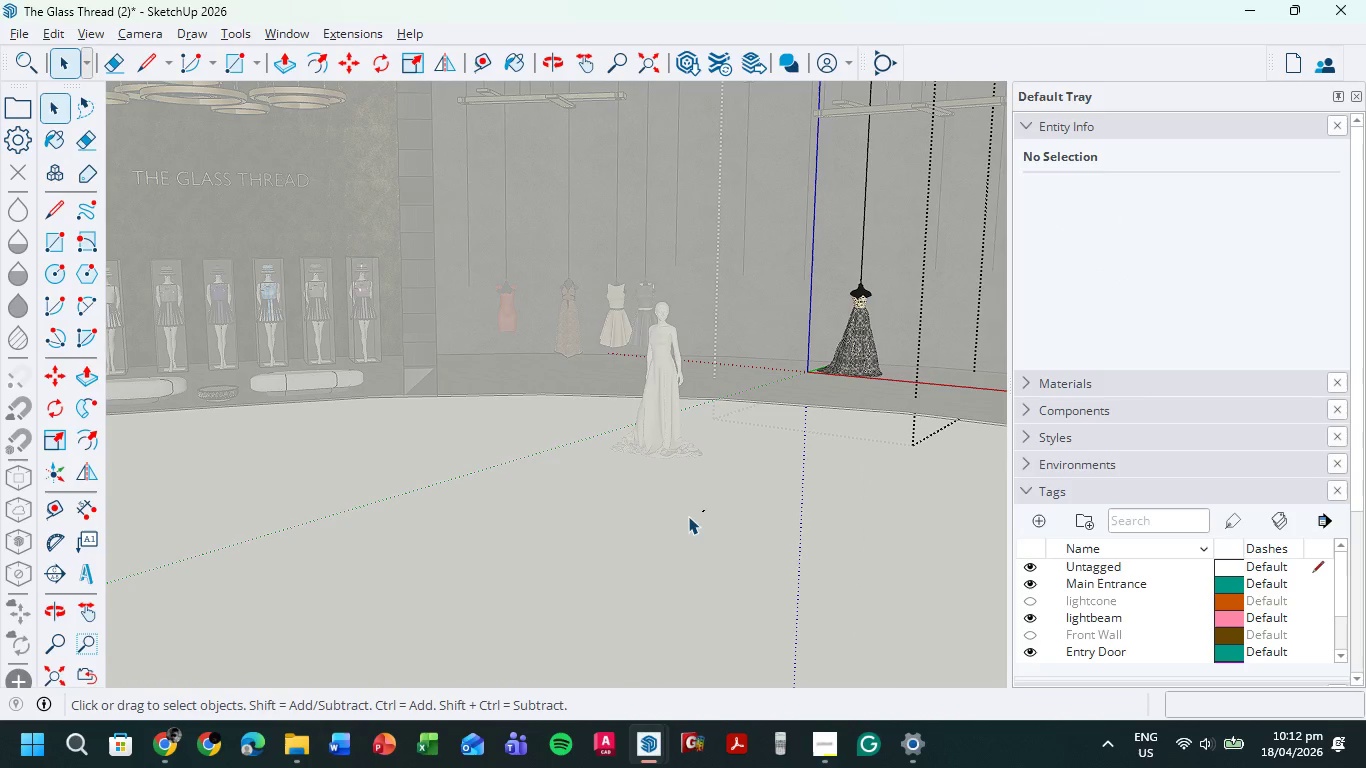 
left_click_drag(start_coordinate=[705, 511], to_coordinate=[688, 516])
 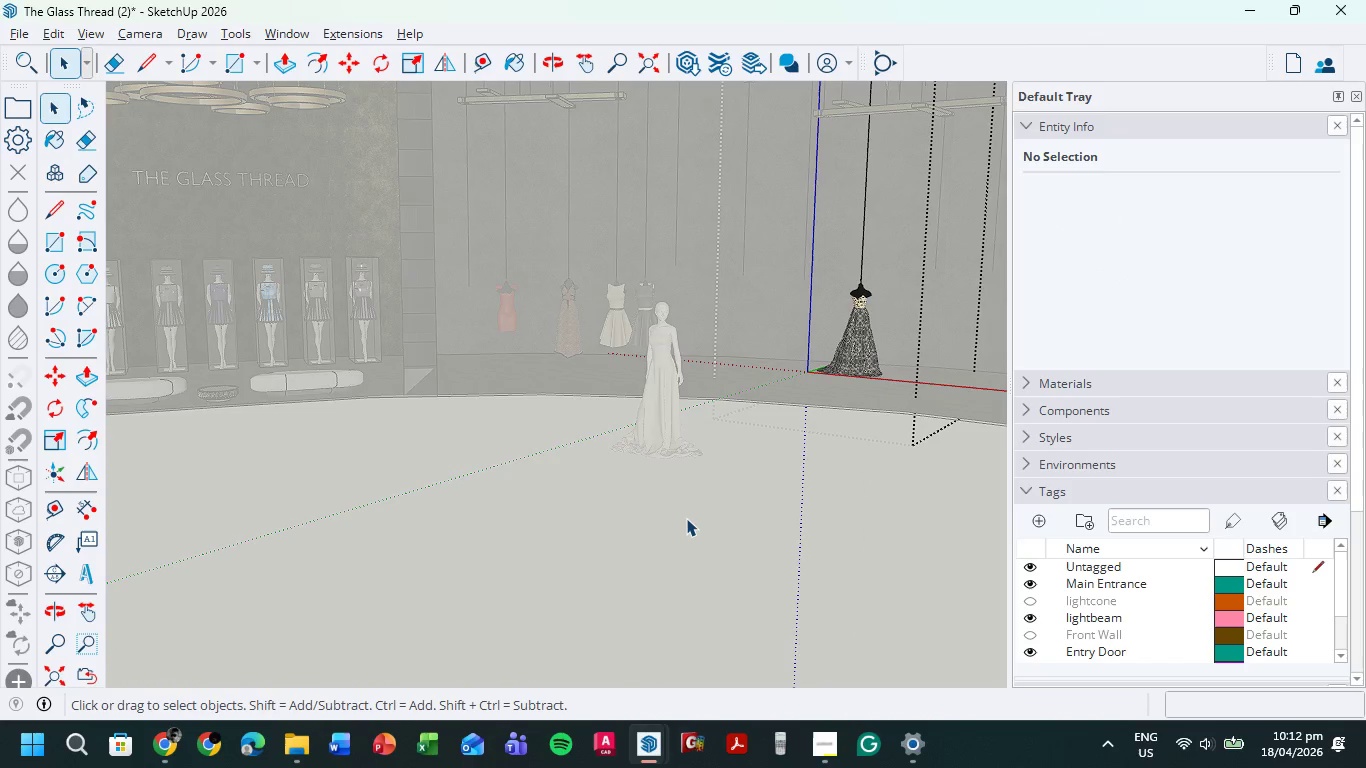 
triple_click([686, 518])
 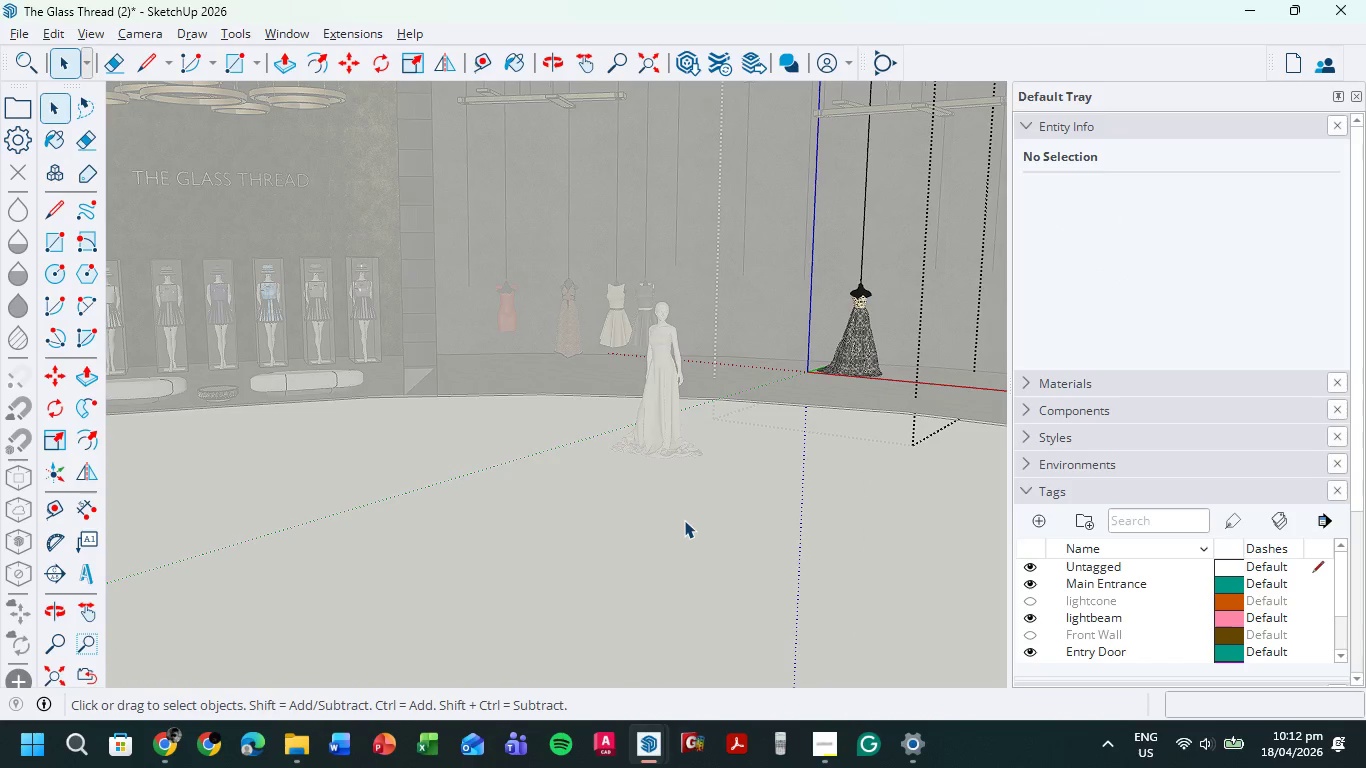 
left_click_drag(start_coordinate=[684, 520], to_coordinate=[677, 522])
 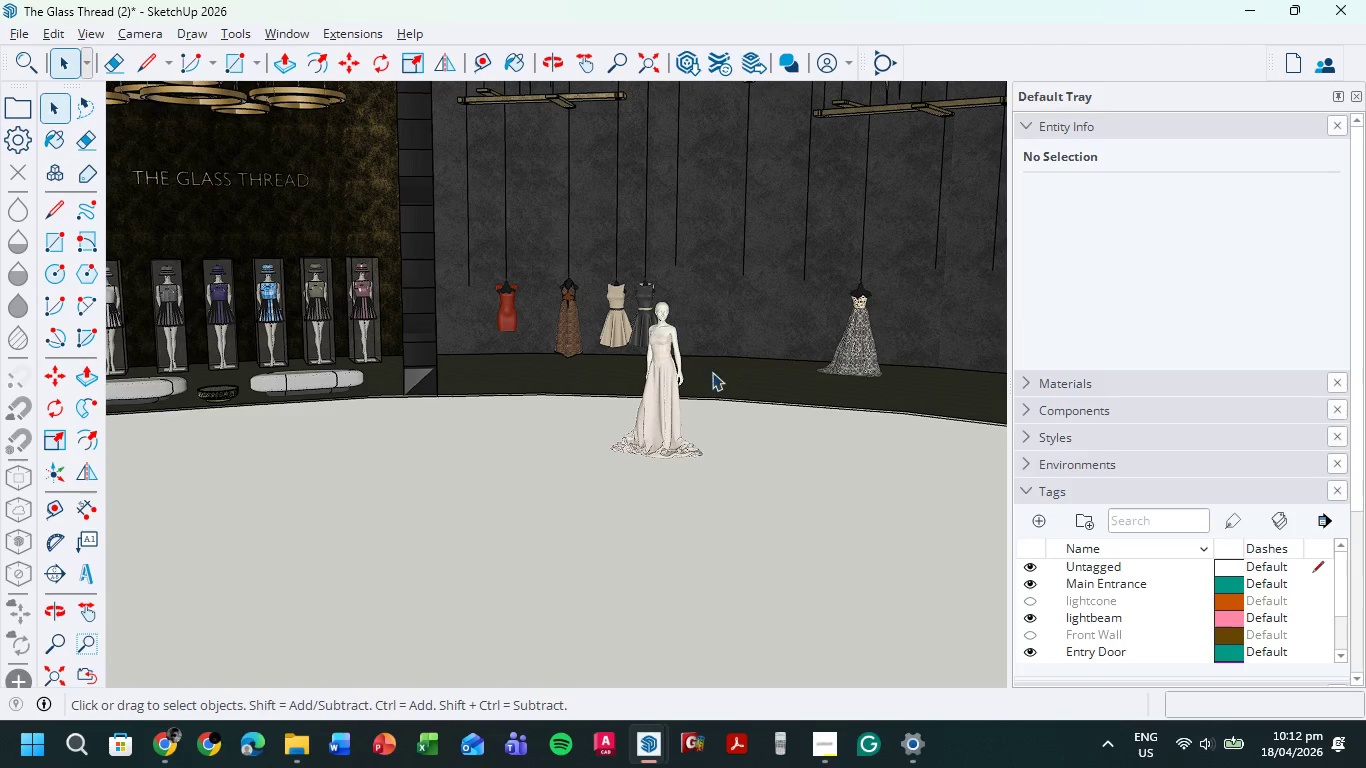 
key(Control+V)
 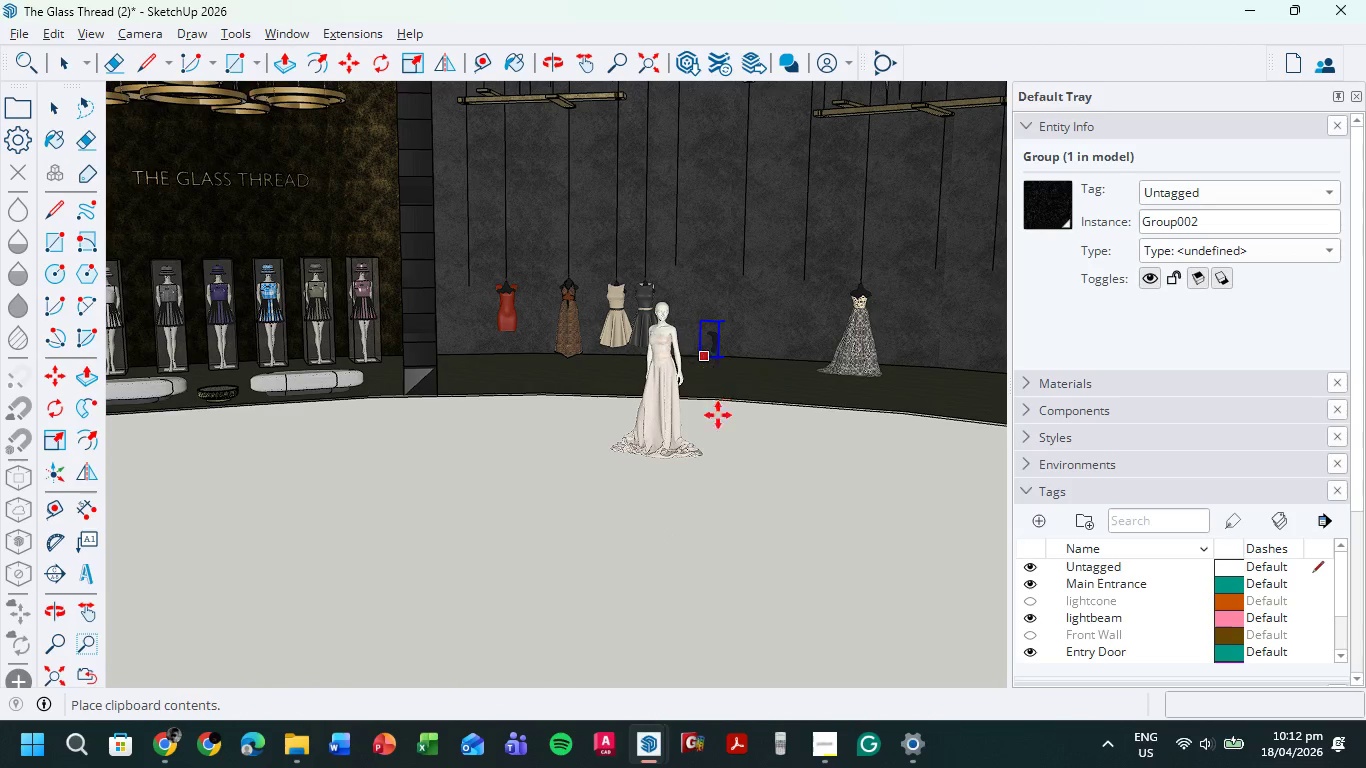 
left_click([736, 439])
 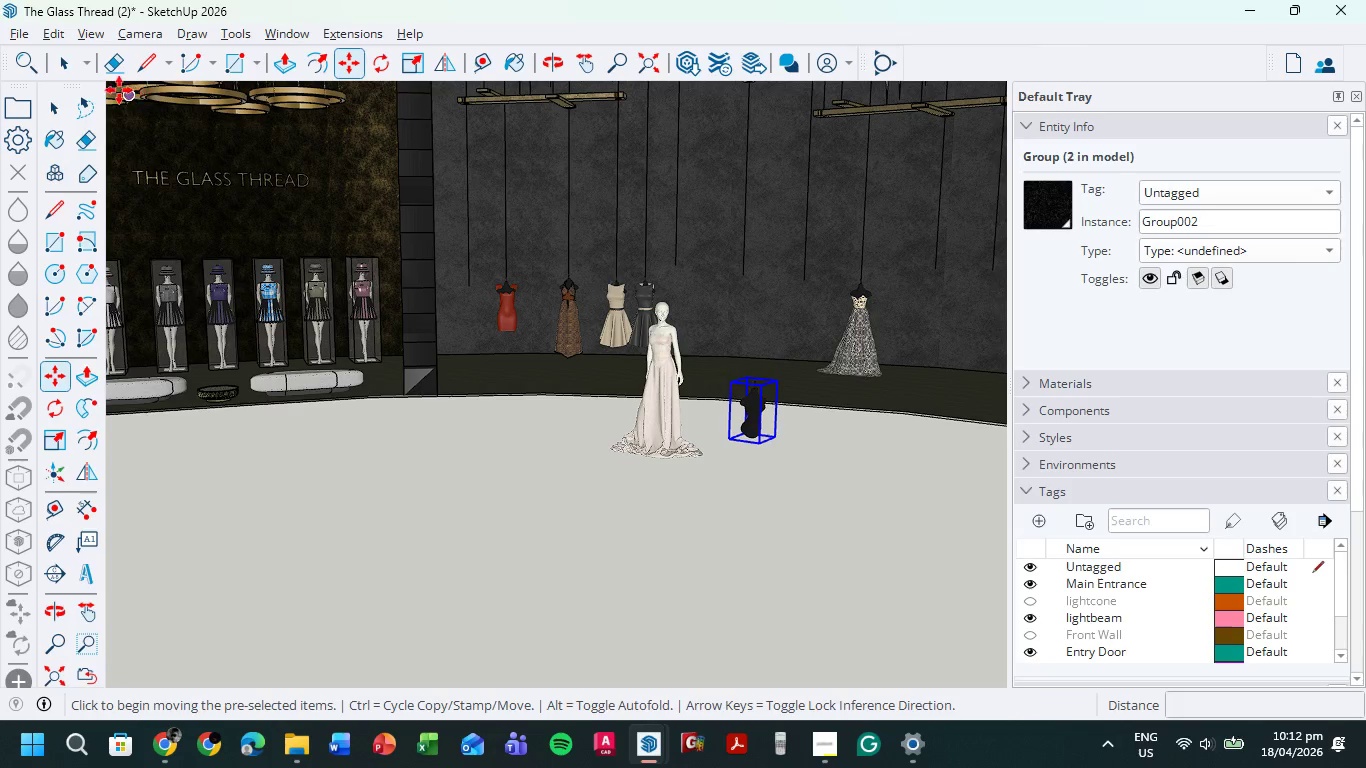 
left_click([66, 59])
 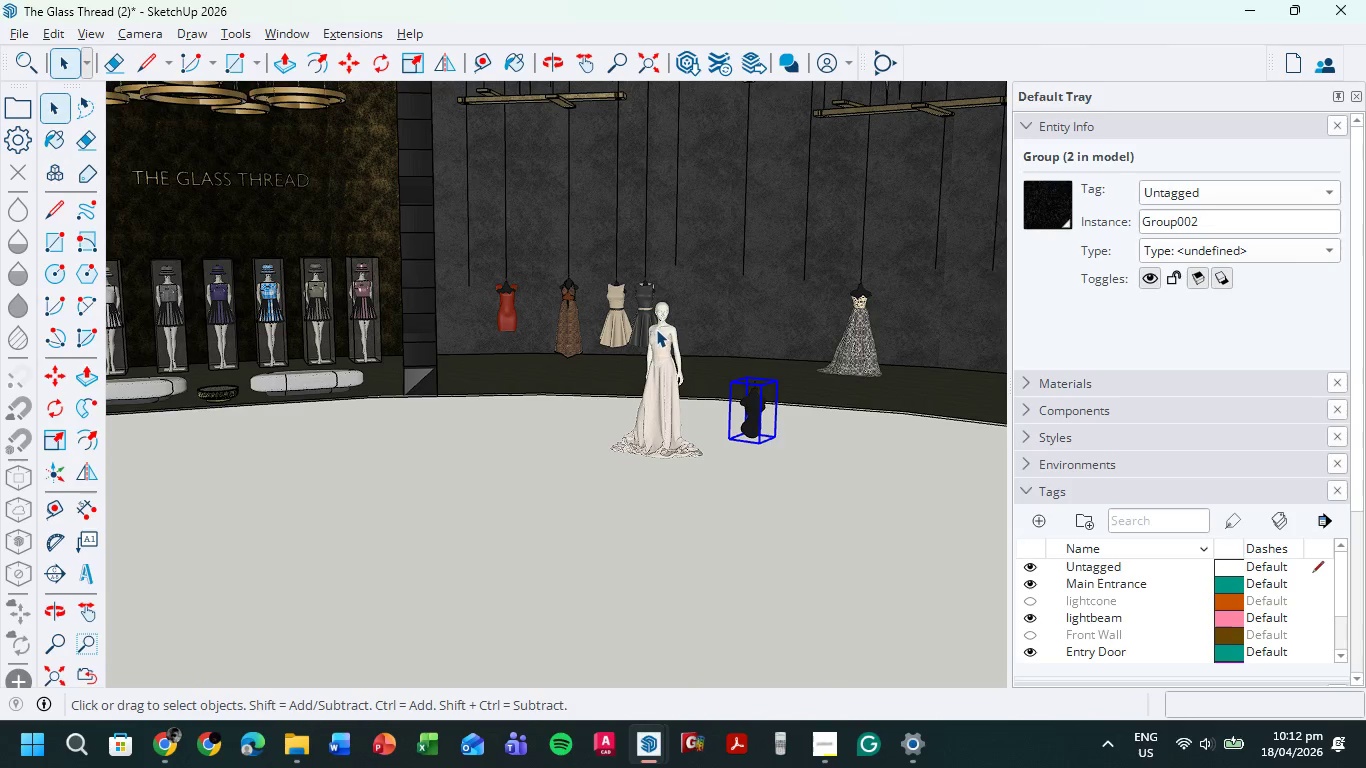 
double_click([672, 315])
 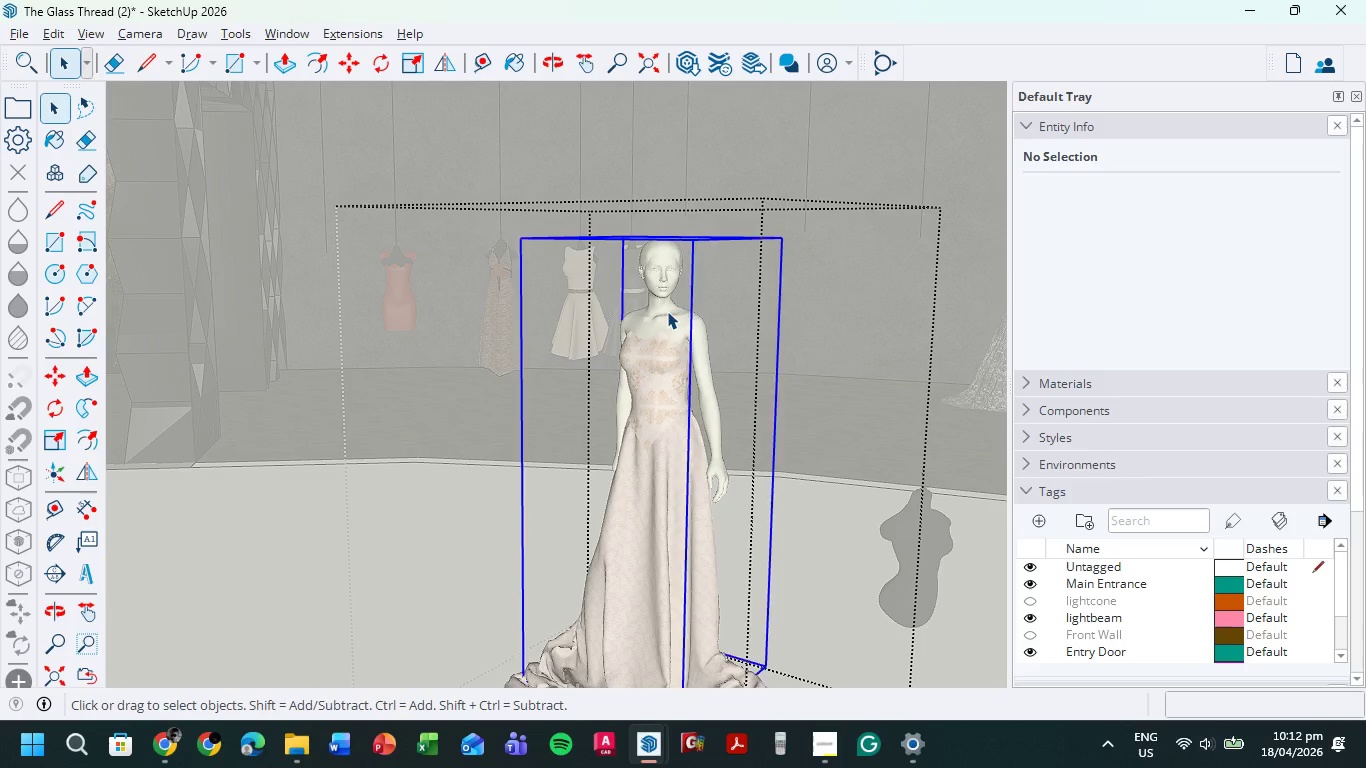 
scroll: coordinate [669, 332], scroll_direction: up, amount: 15.0
 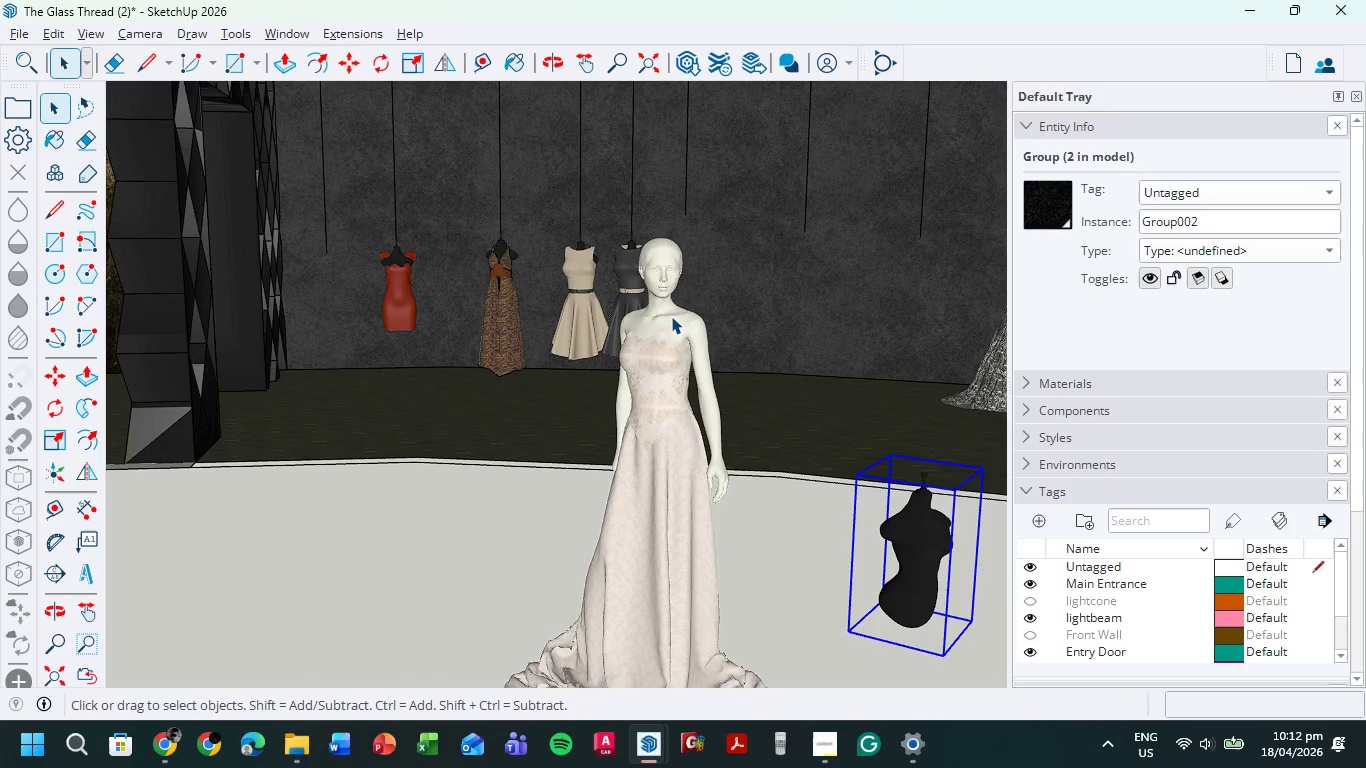 
double_click([667, 311])
 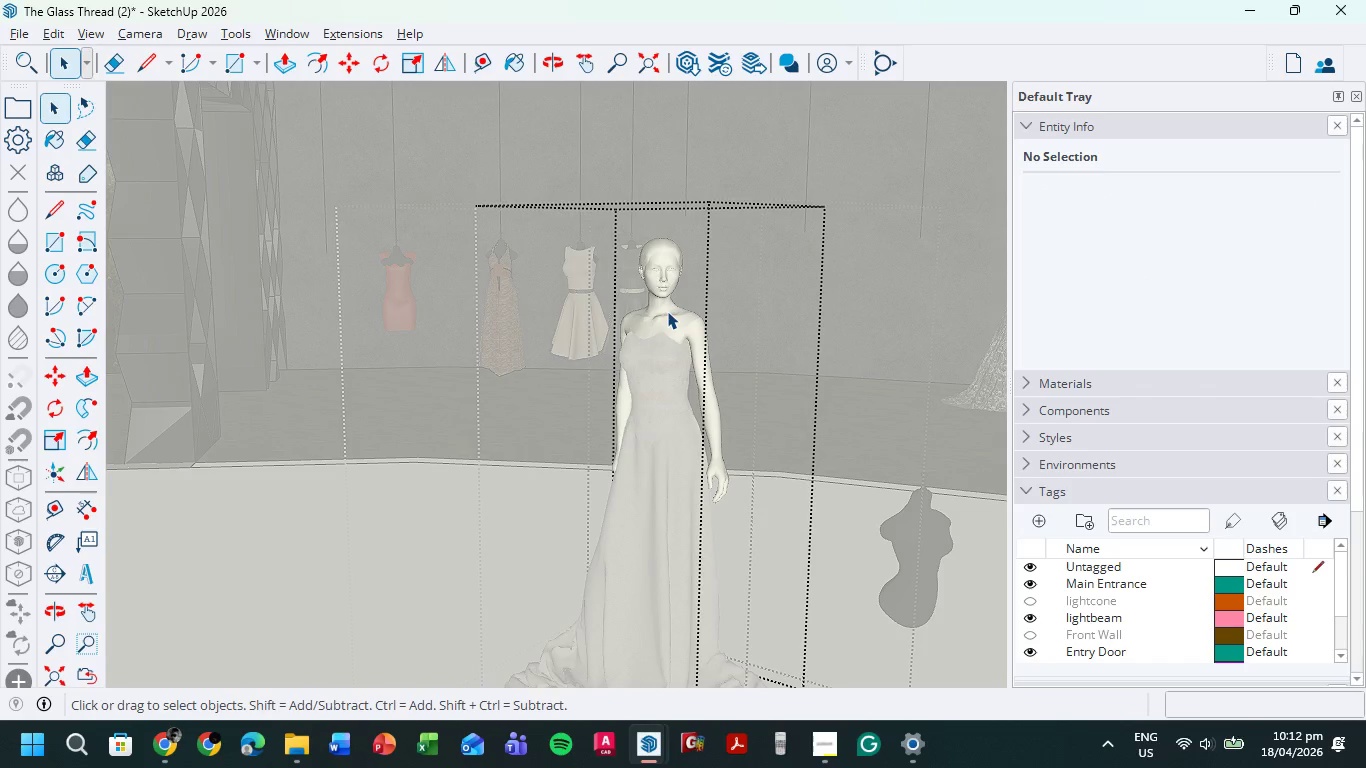 
triple_click([667, 311])
 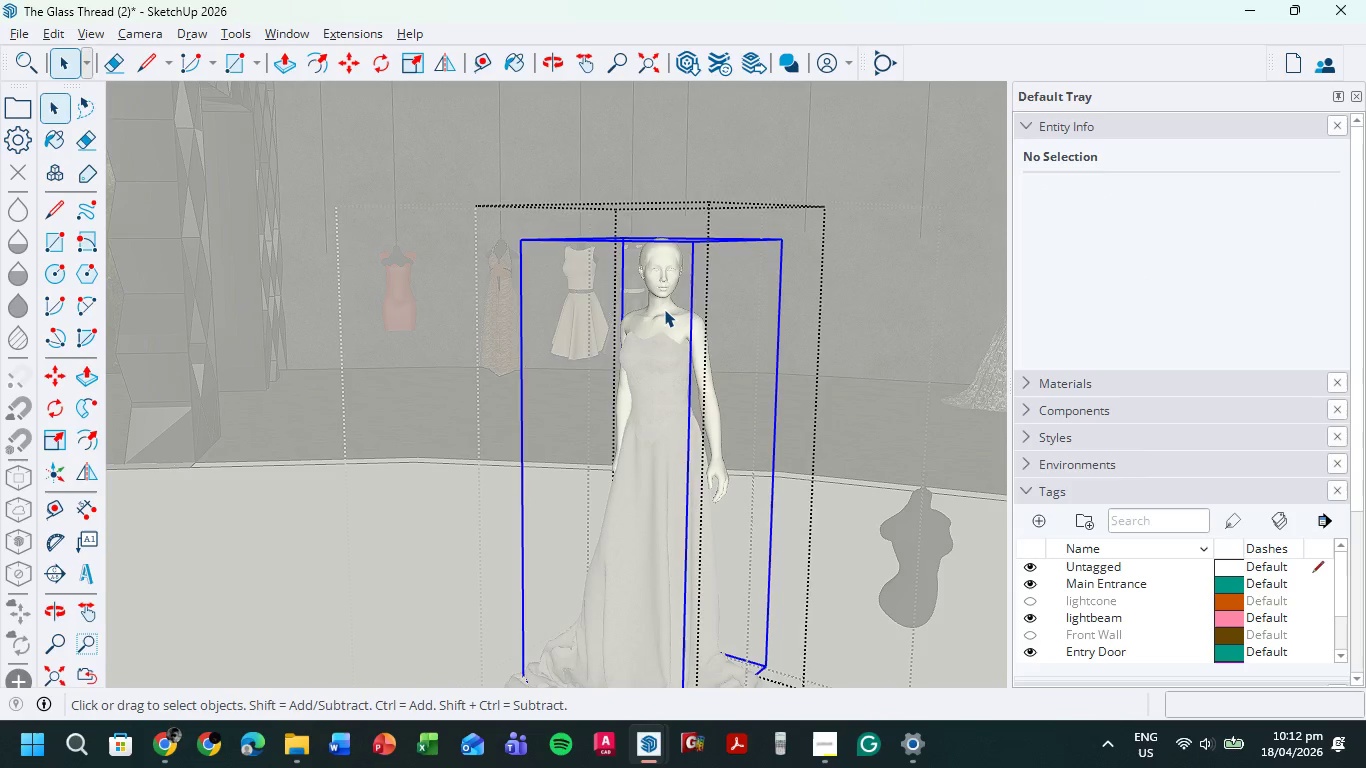 
triple_click([664, 309])
 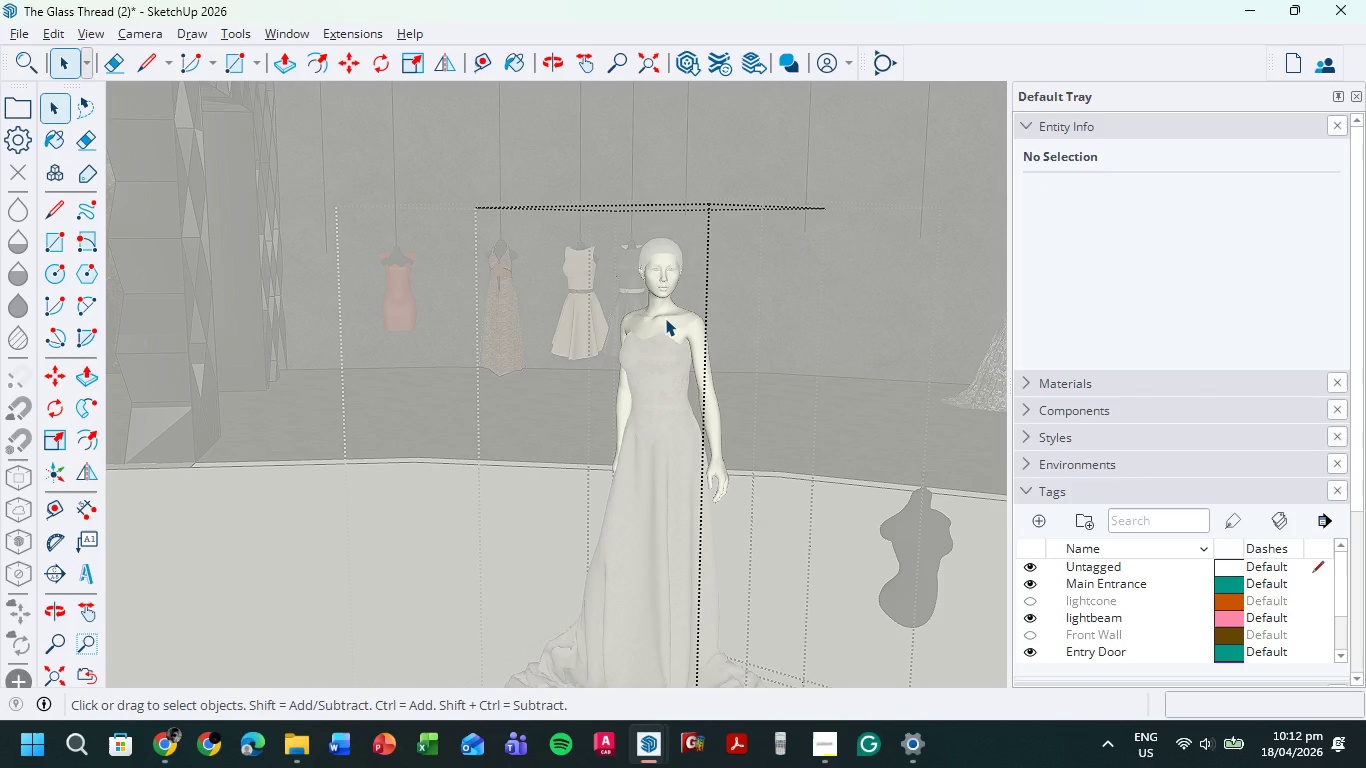 
left_click([665, 318])
 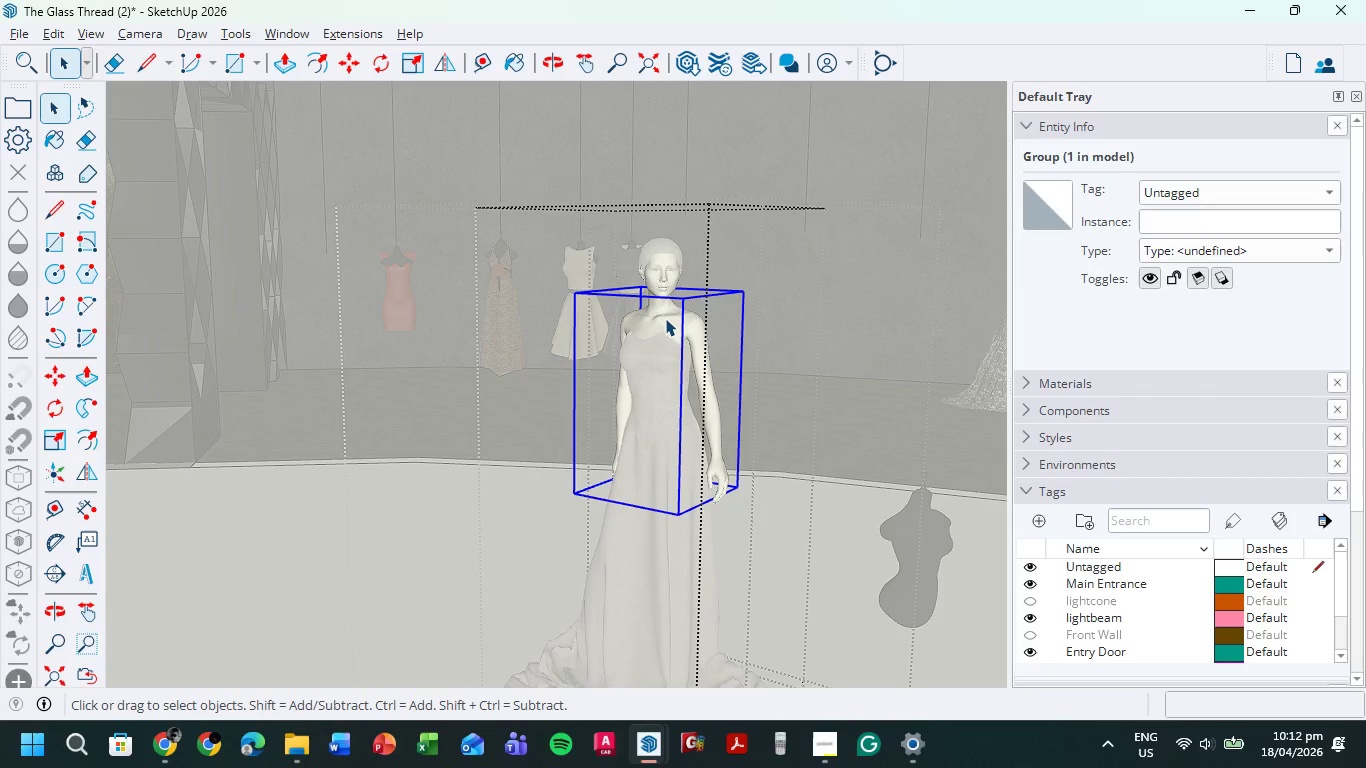 
key(Delete)
 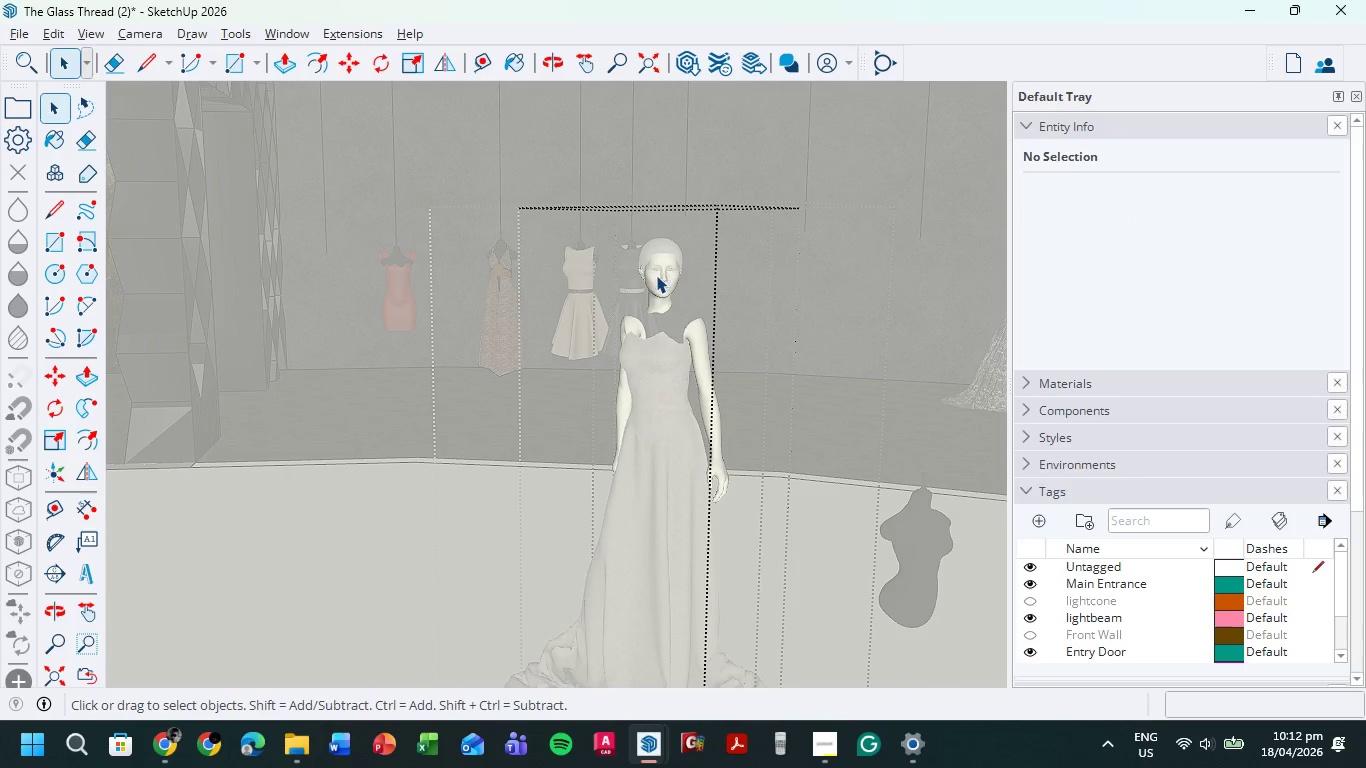 
left_click([663, 272])
 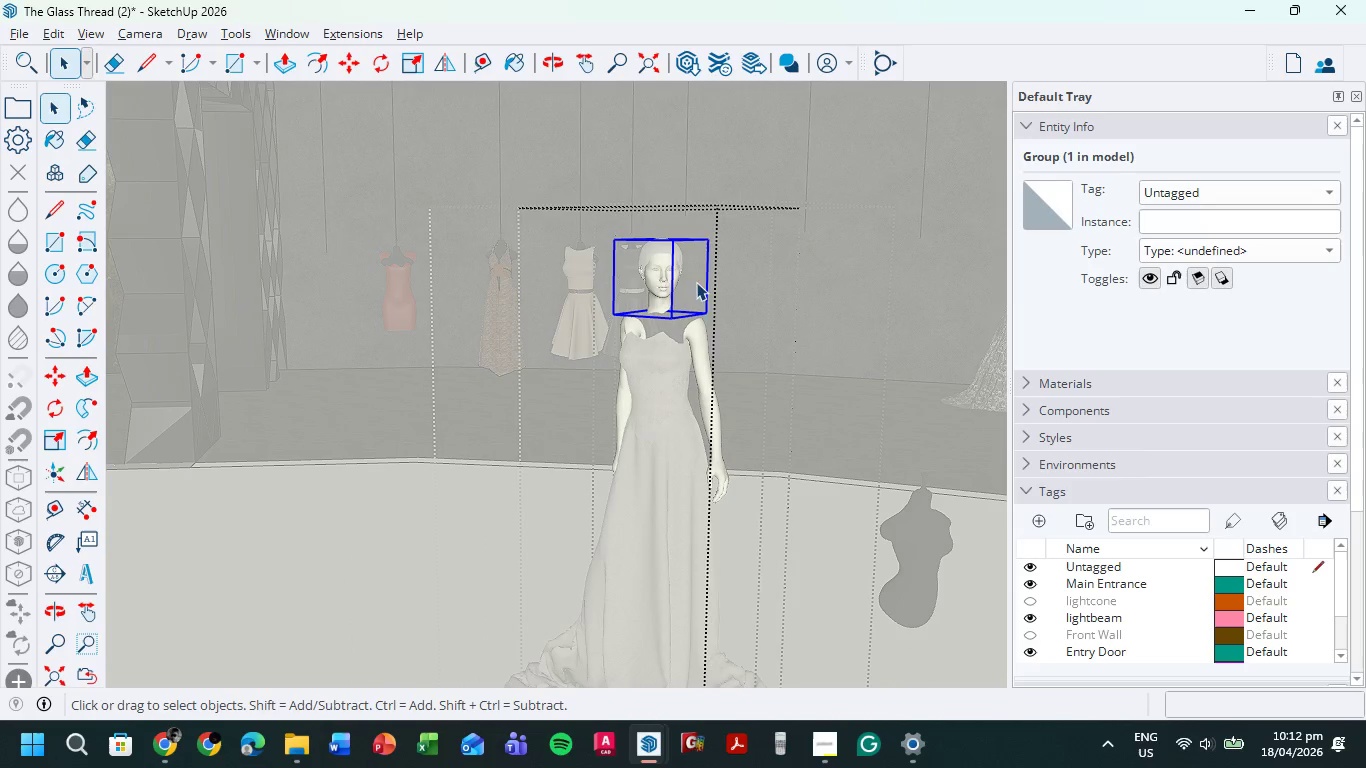 
key(Delete)
 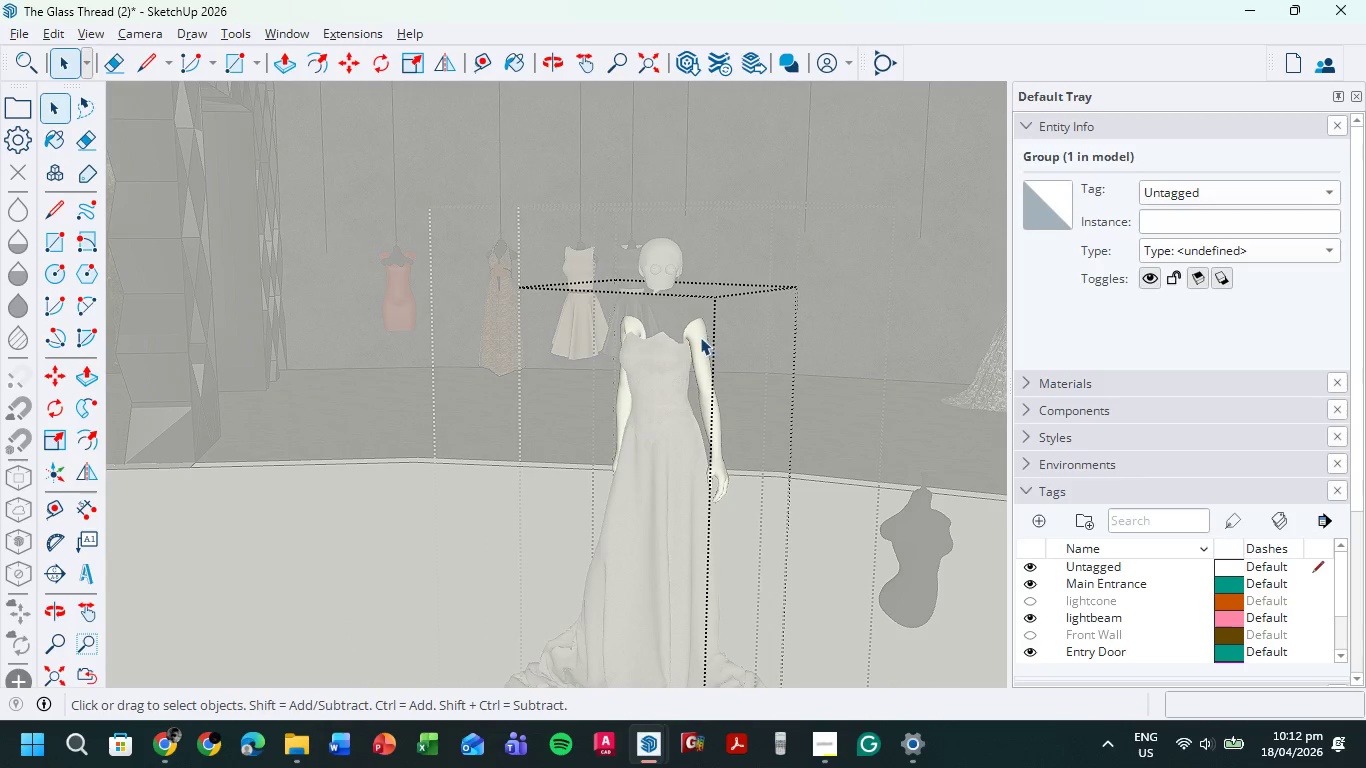 
left_click([699, 337])
 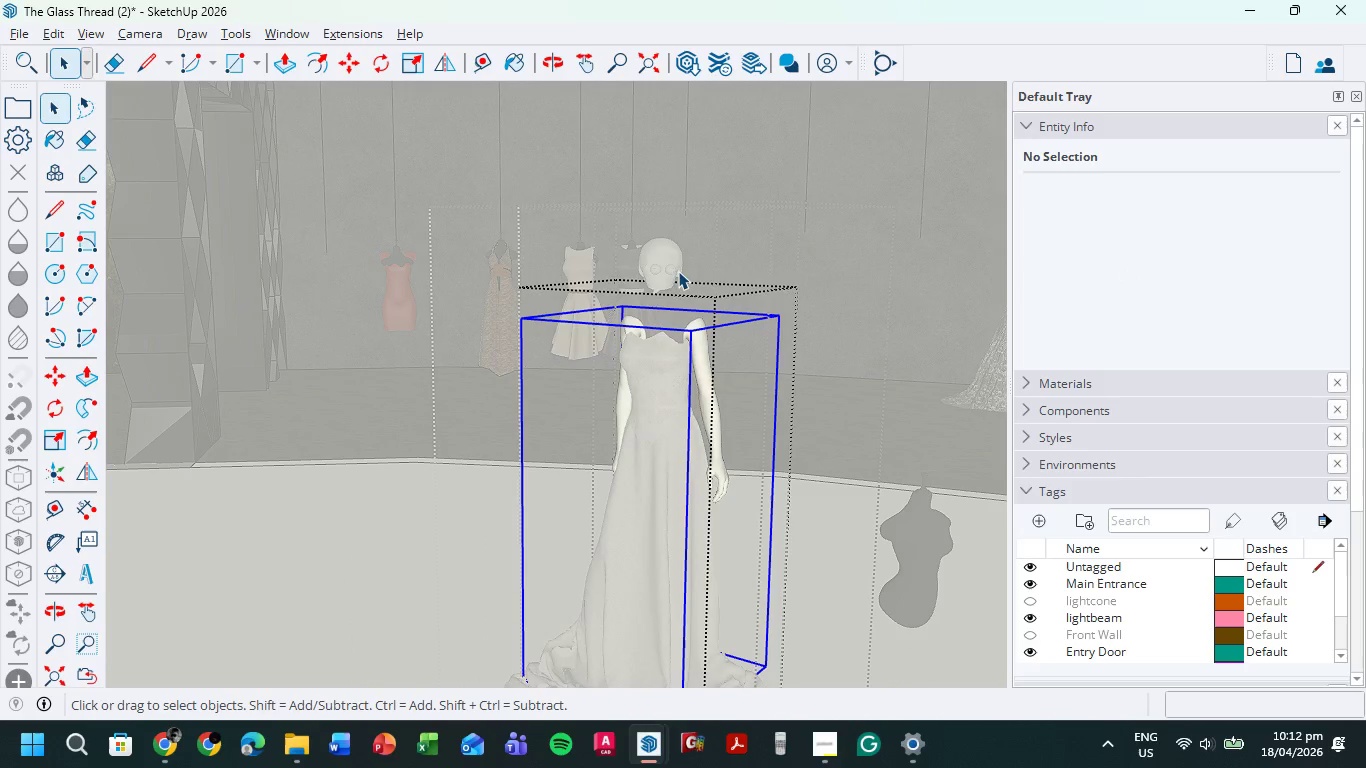 
key(Delete)
 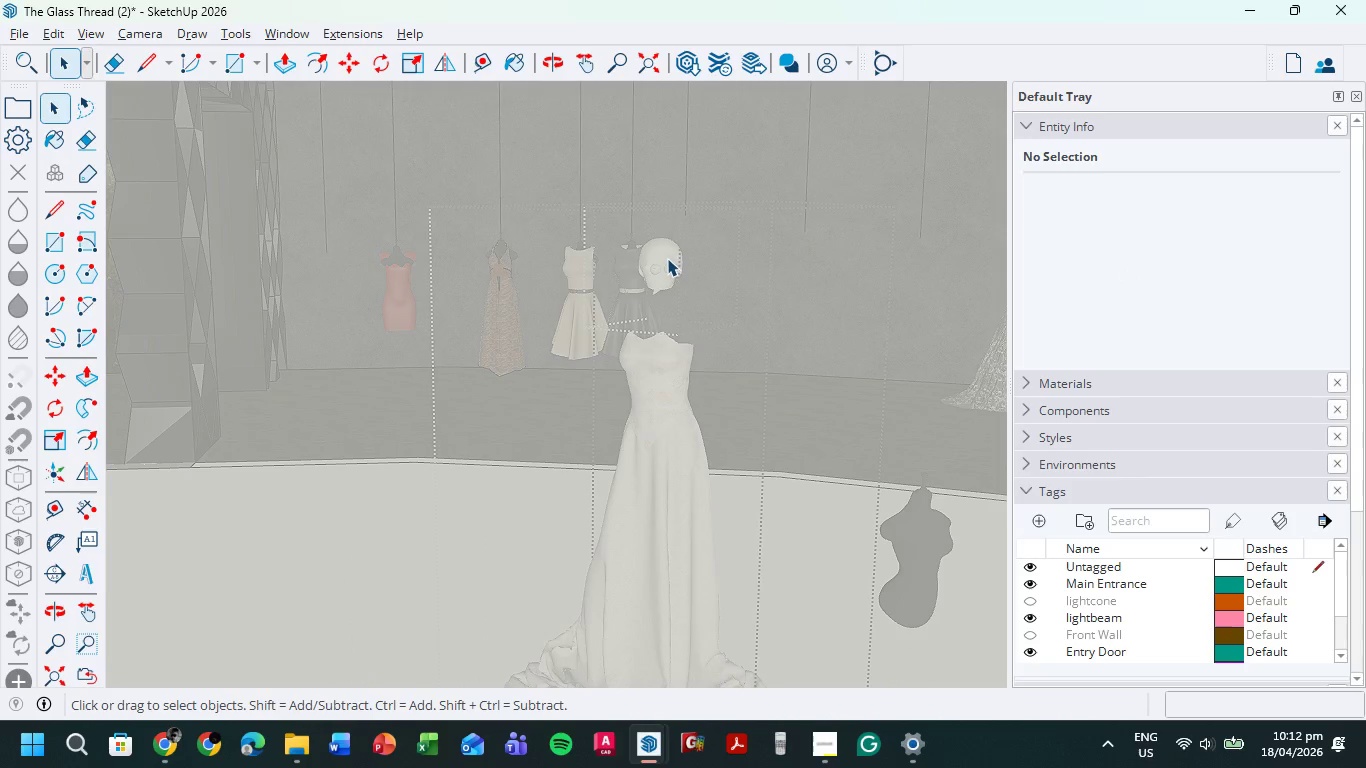 
left_click([666, 257])
 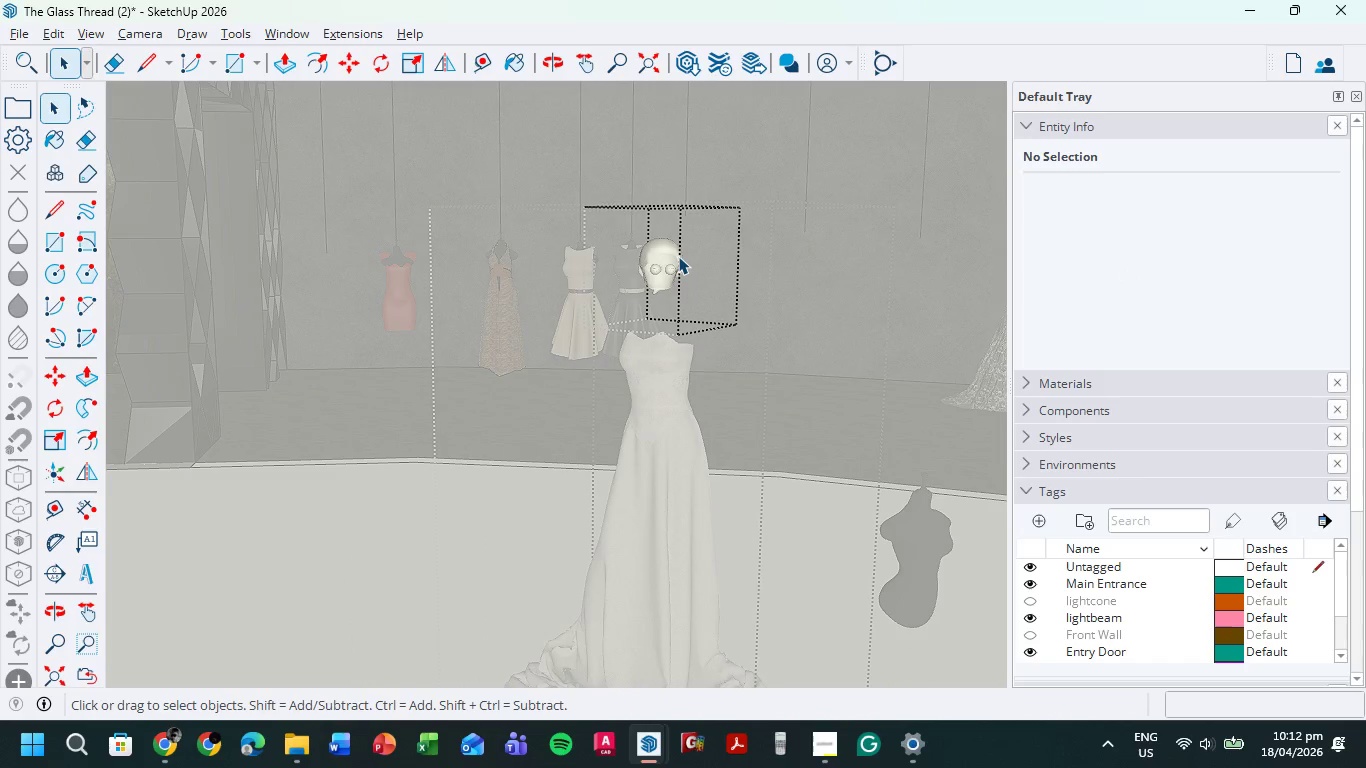 
key(Delete)
 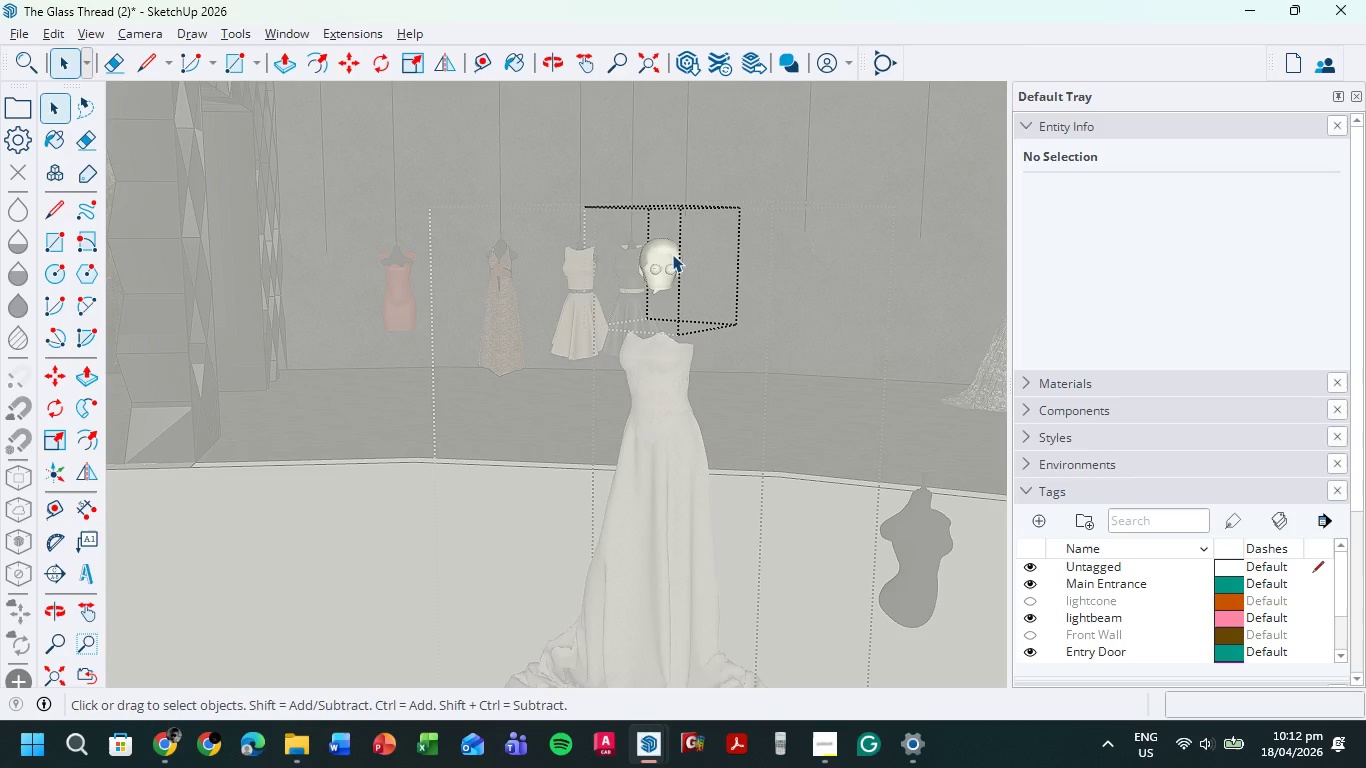 
key(Delete)
 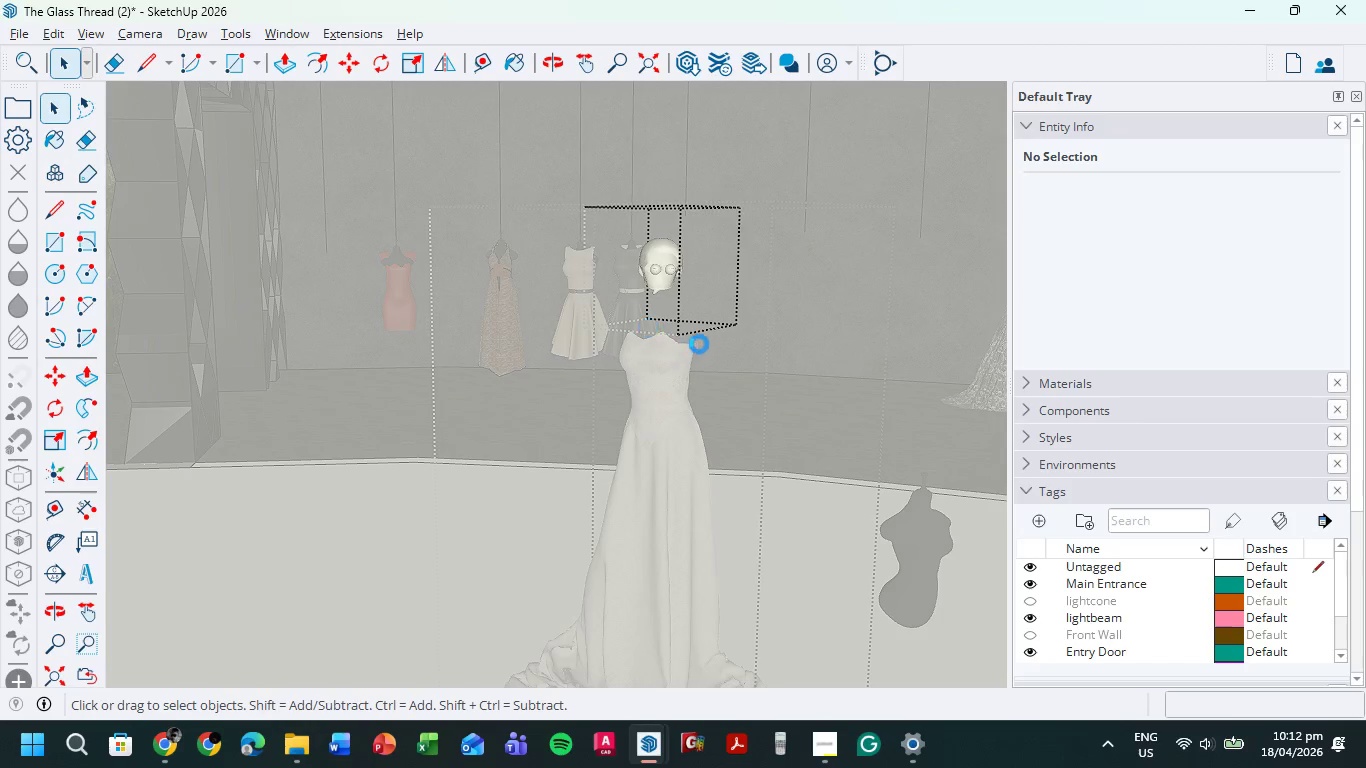 
key(Delete)
 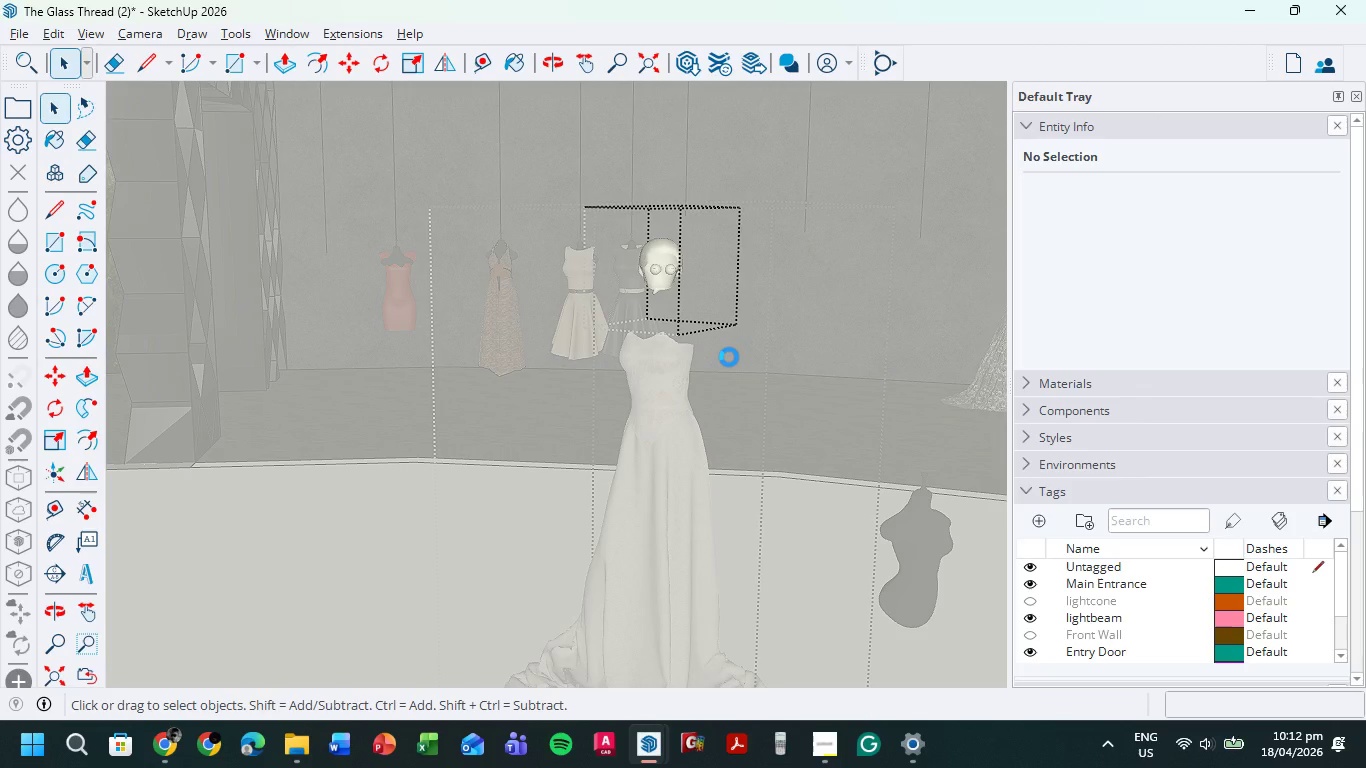 
wait(15.61)
 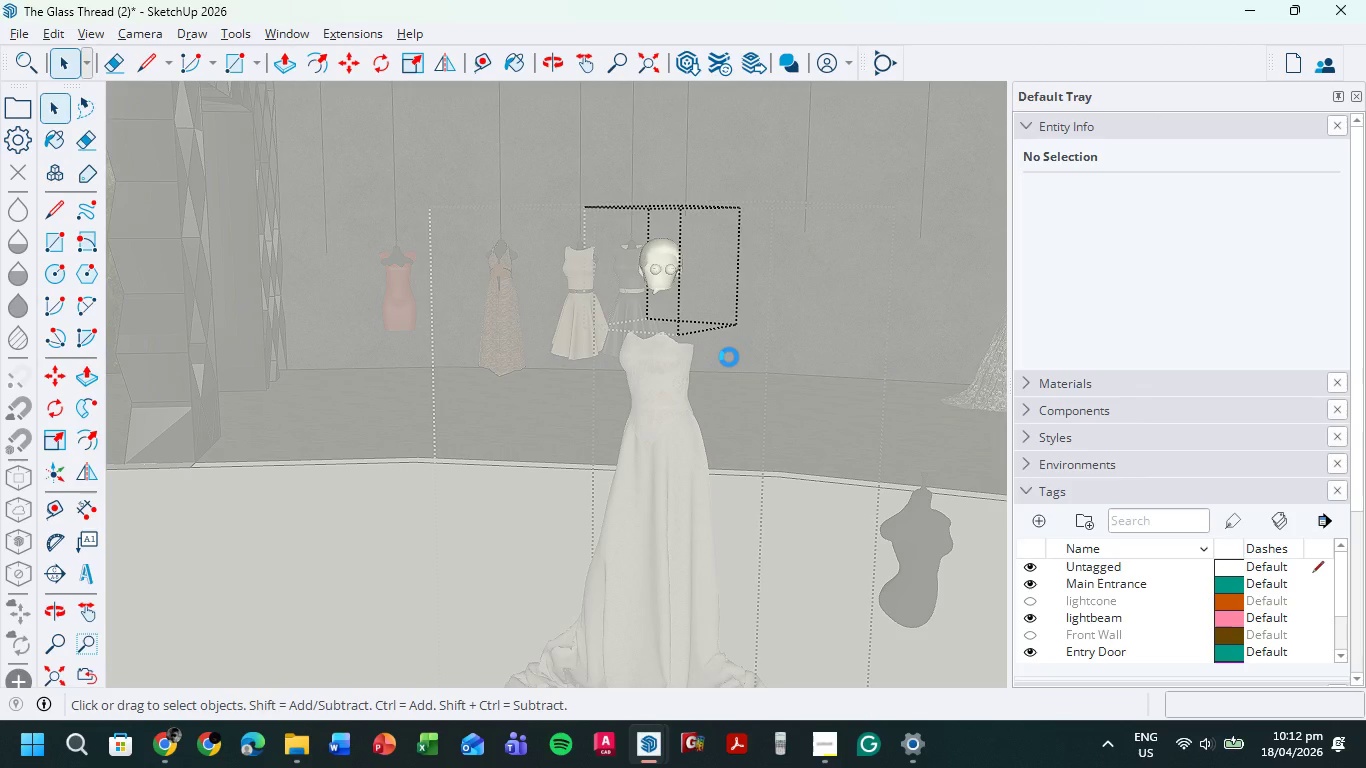 
left_click([660, 271])
 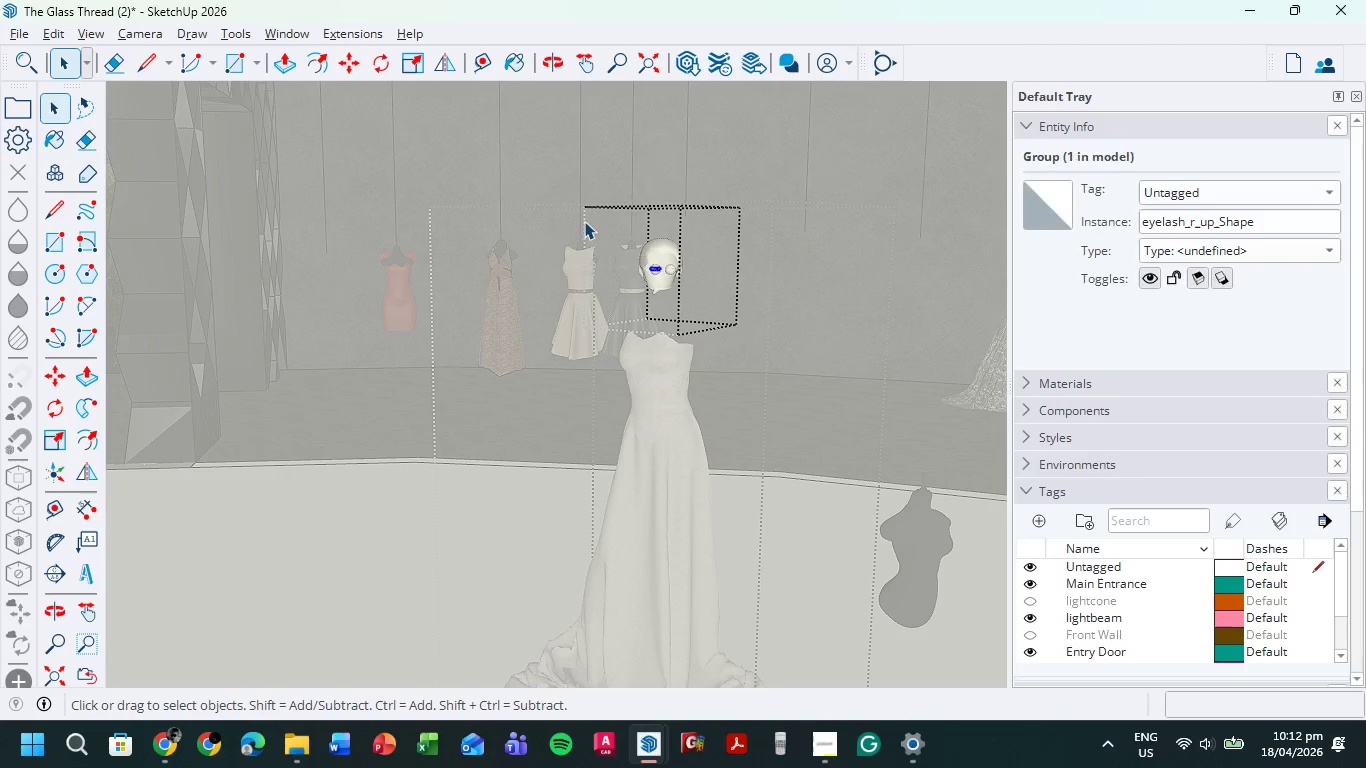 
left_click_drag(start_coordinate=[607, 217], to_coordinate=[704, 304])
 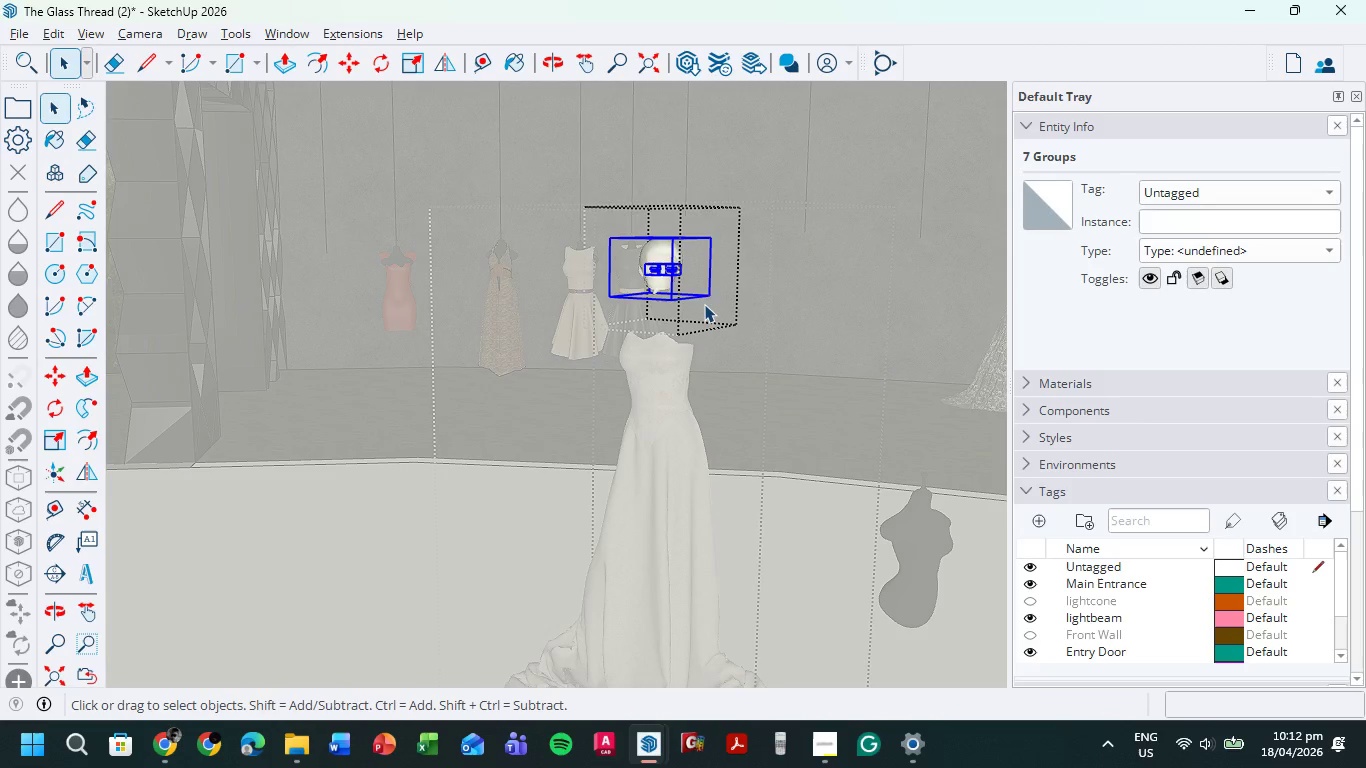 
key(Delete)
 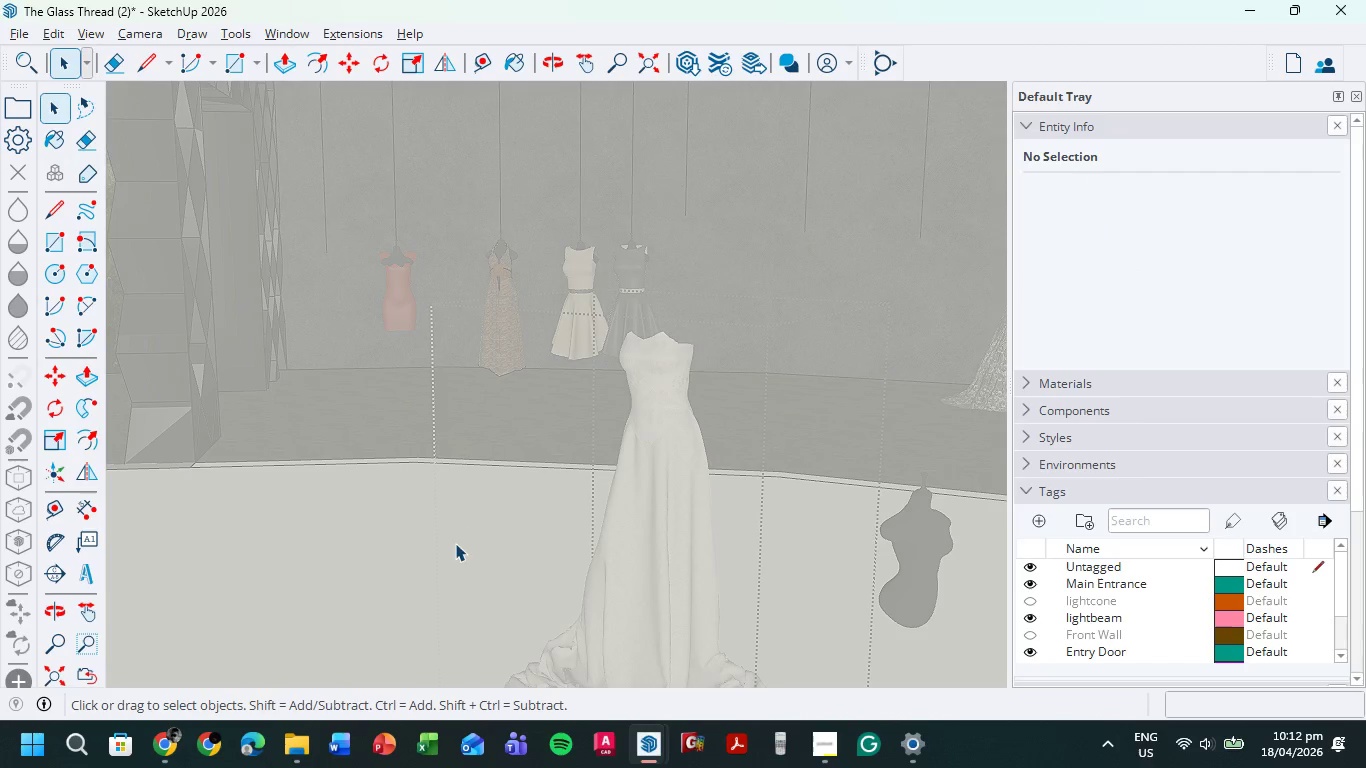 
double_click([455, 544])
 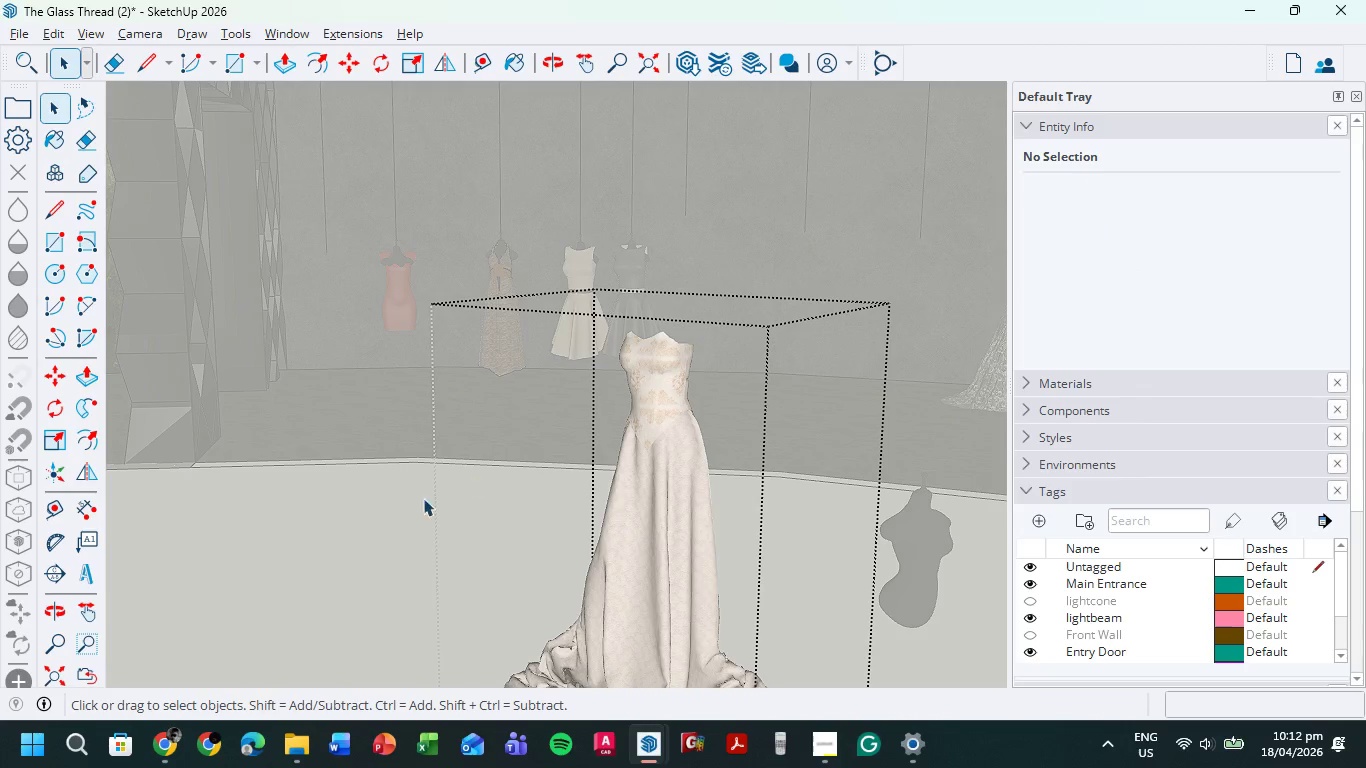 
double_click([314, 547])
 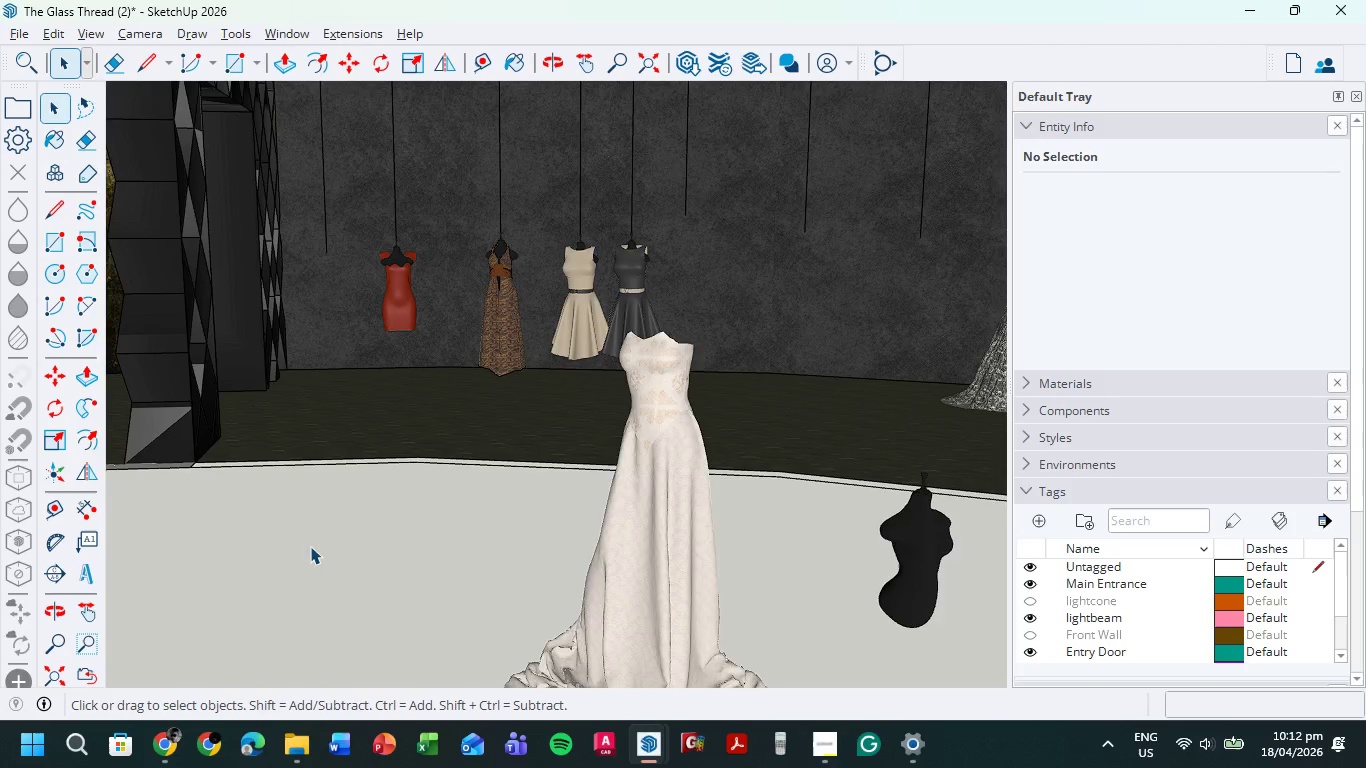 
scroll: coordinate [312, 544], scroll_direction: down, amount: 2.0
 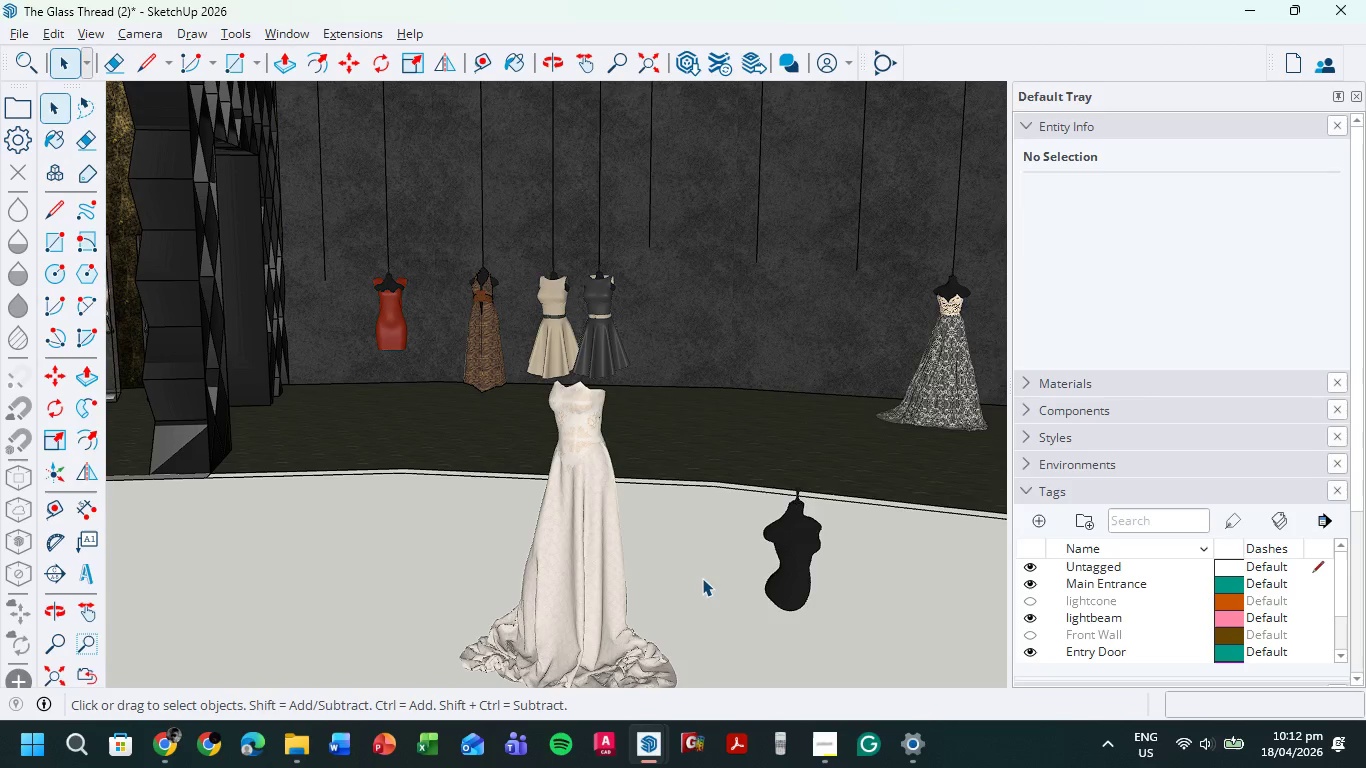 
mouse_move([750, 591])
 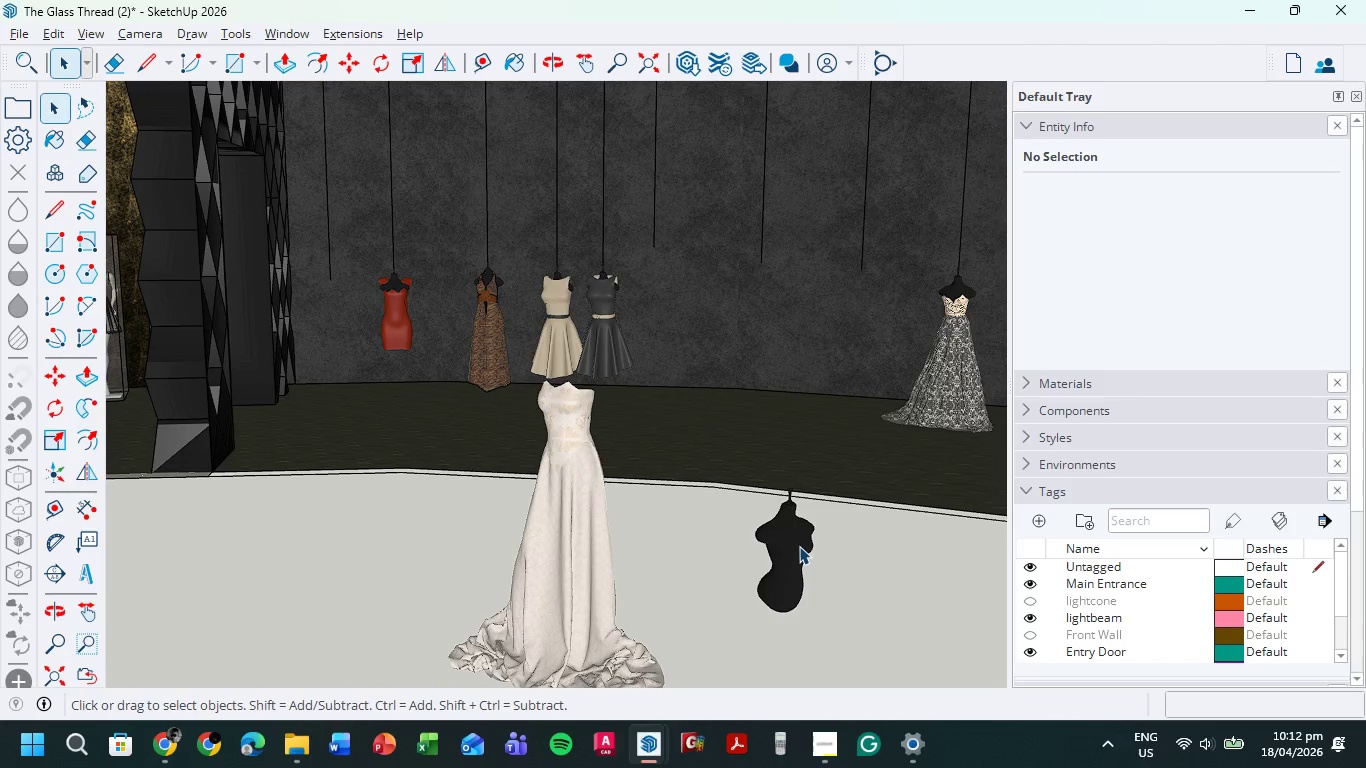 
left_click([798, 546])
 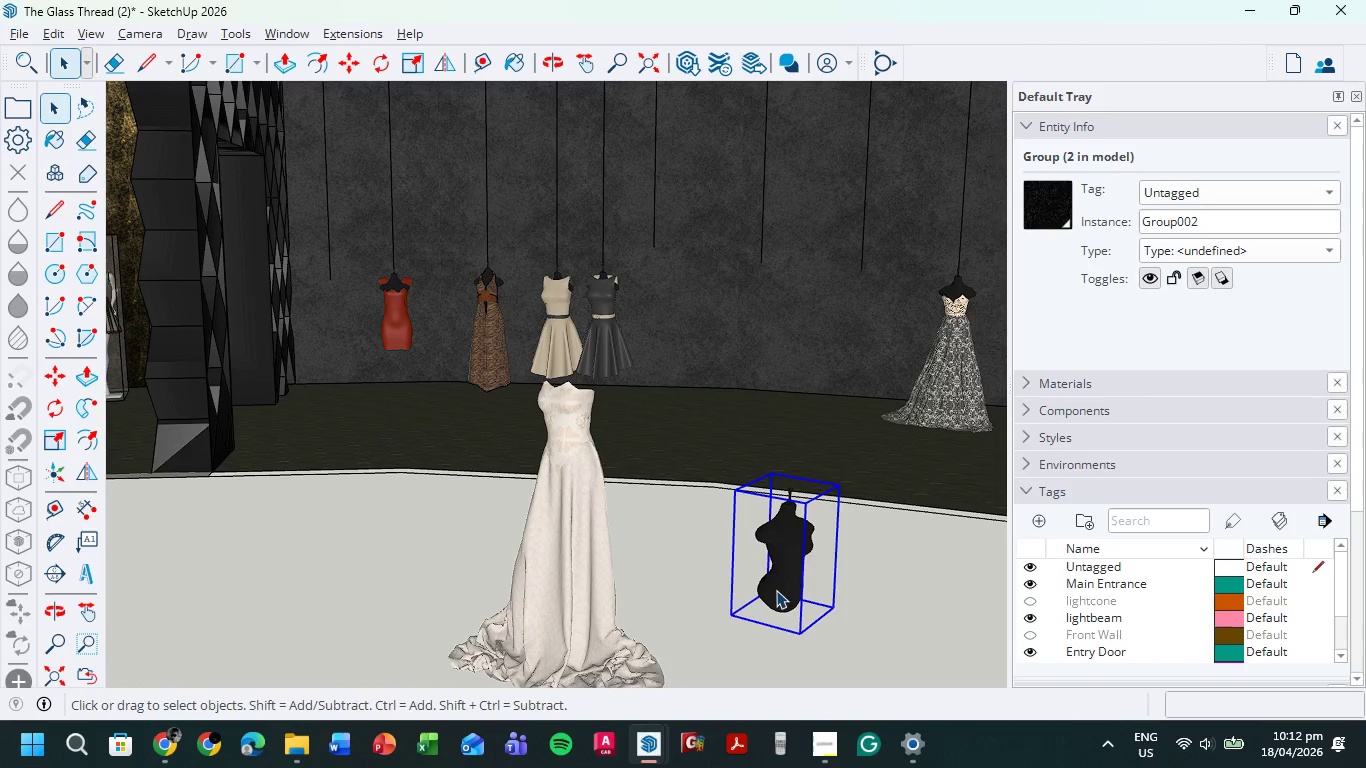 
key(R)
 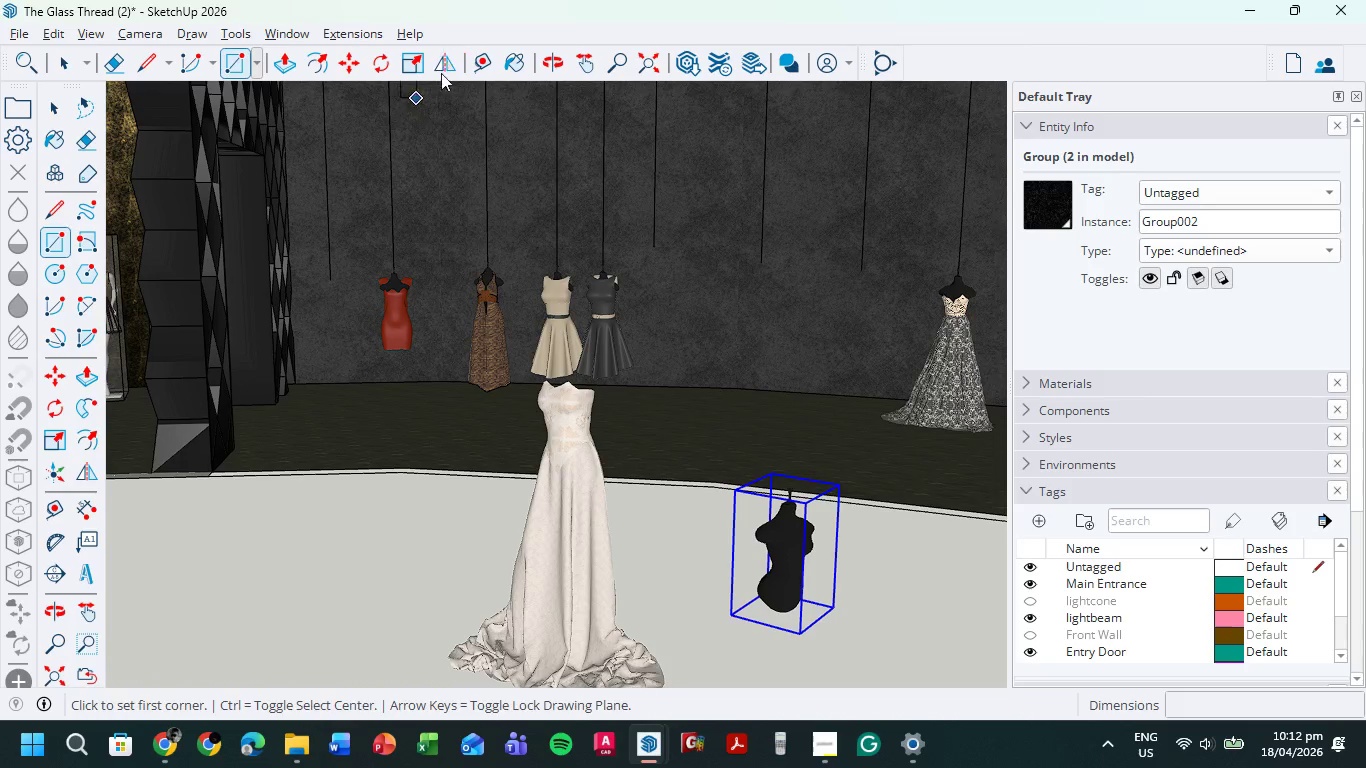 
left_click([386, 61])
 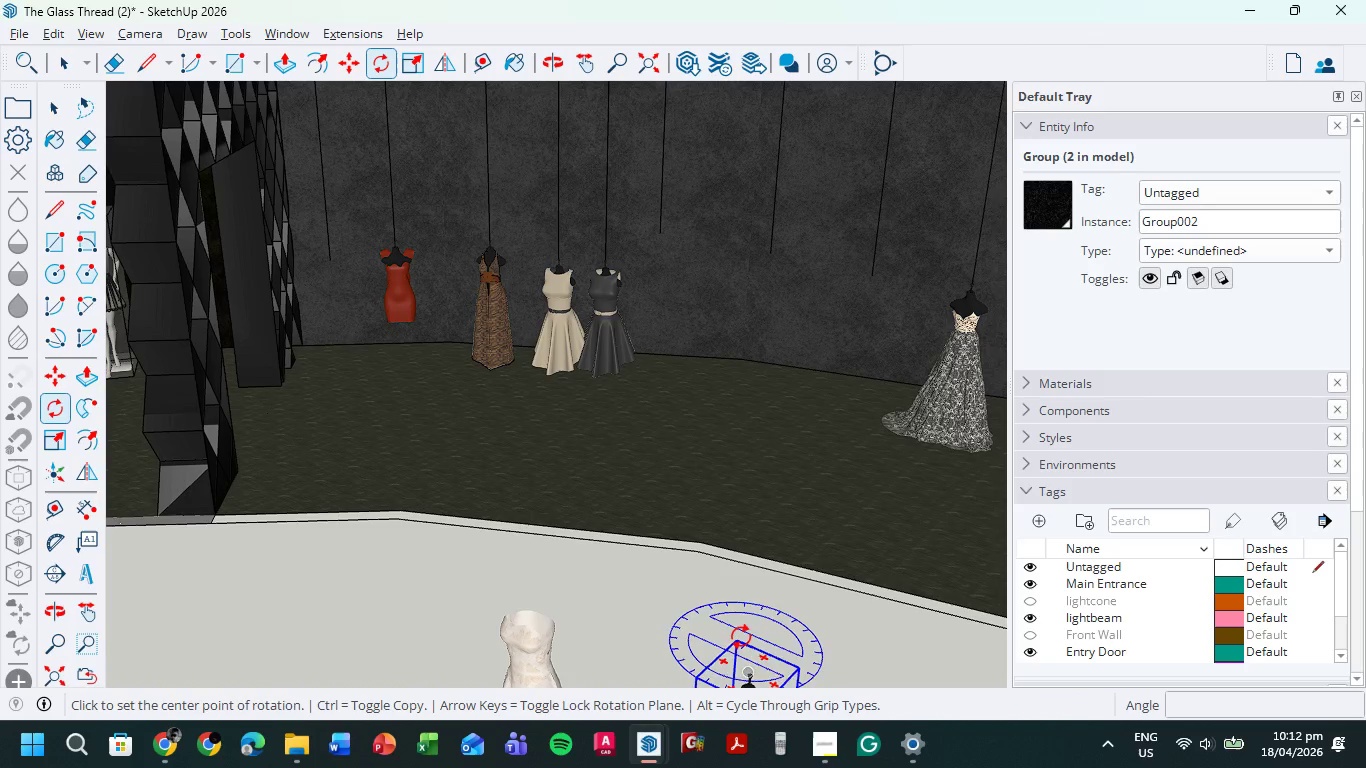 
hold_key(key=ShiftLeft, duration=0.58)
 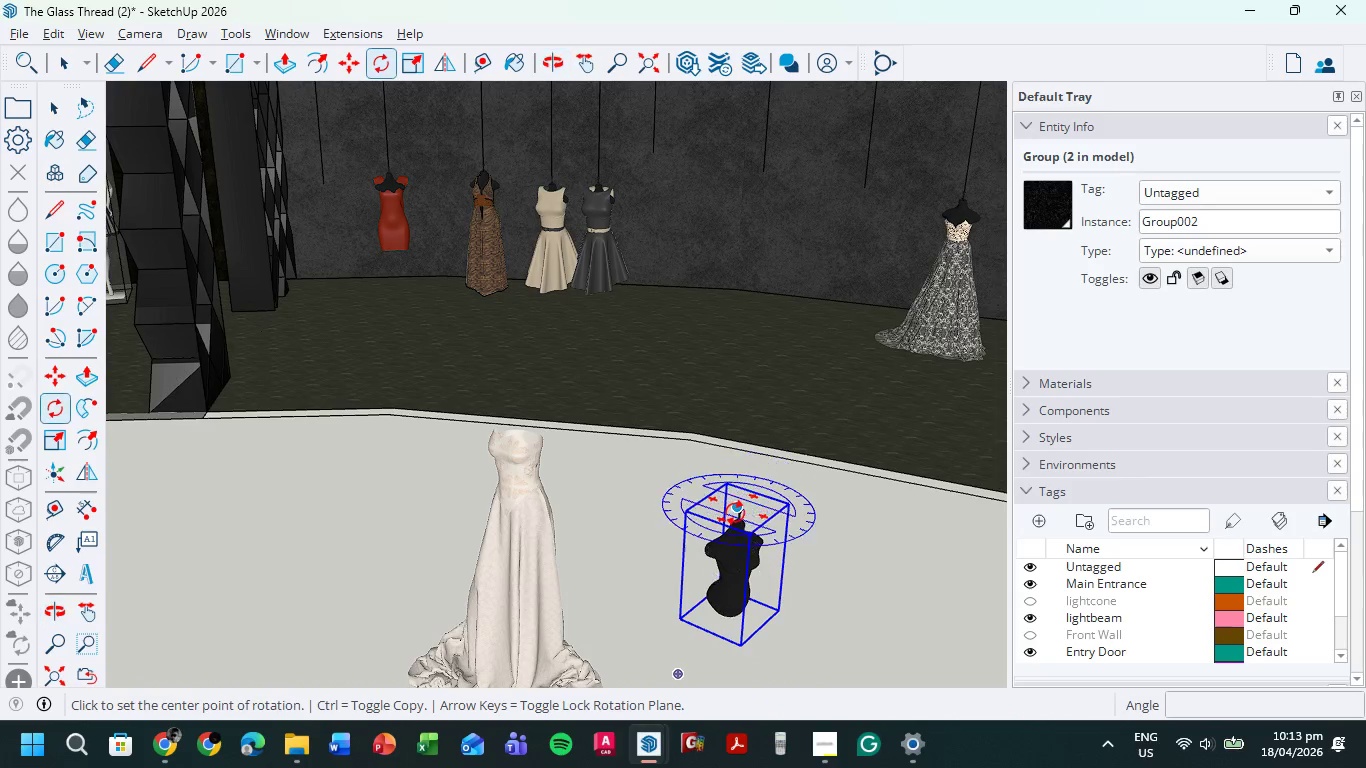 
scroll: coordinate [735, 512], scroll_direction: up, amount: 6.0
 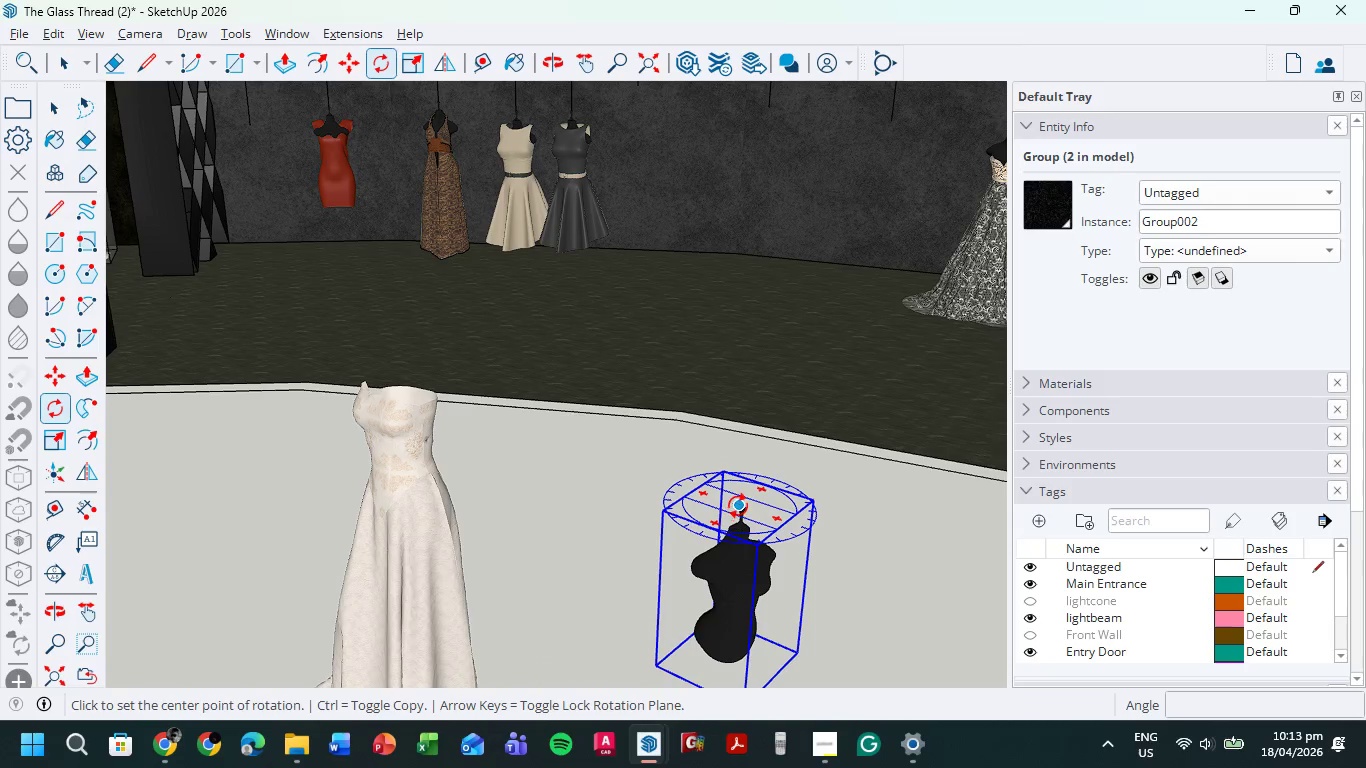 
left_click([738, 504])
 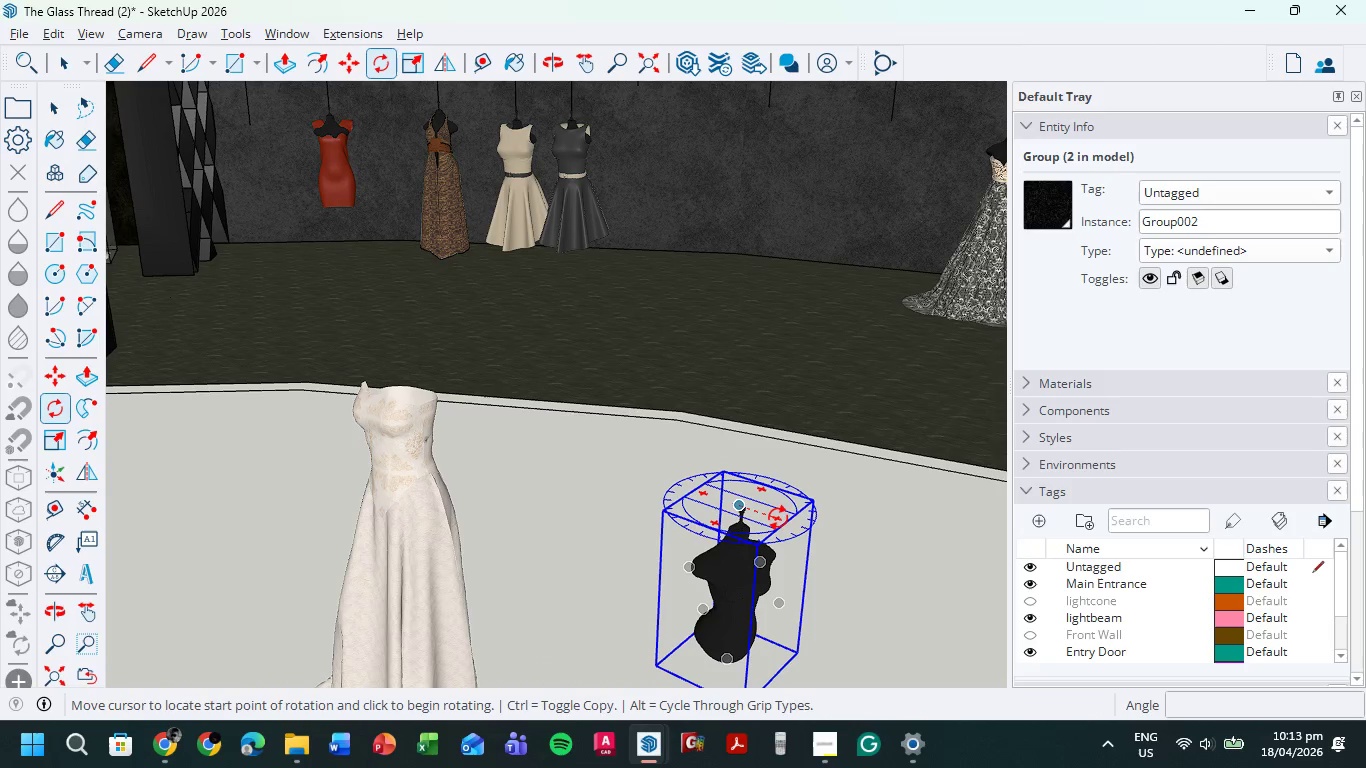 
left_click([779, 518])
 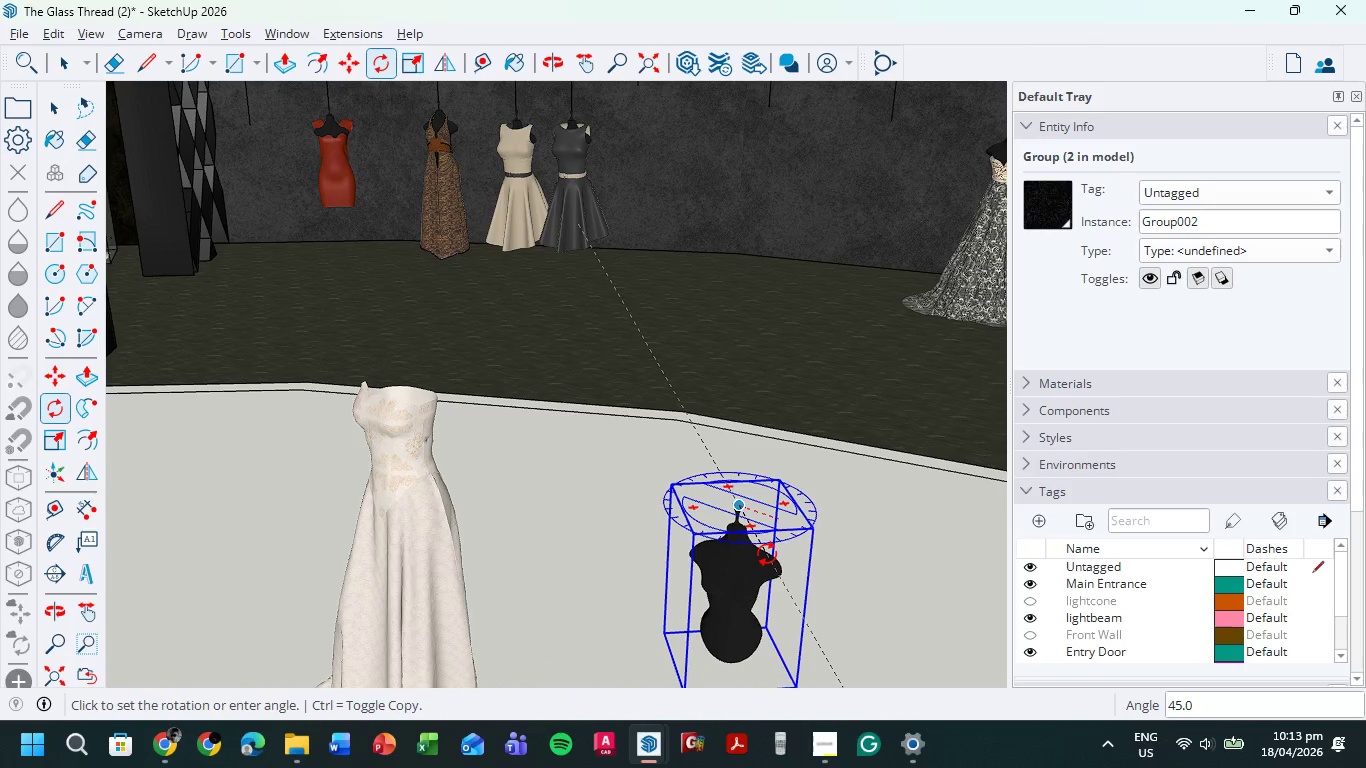 
left_click([767, 553])
 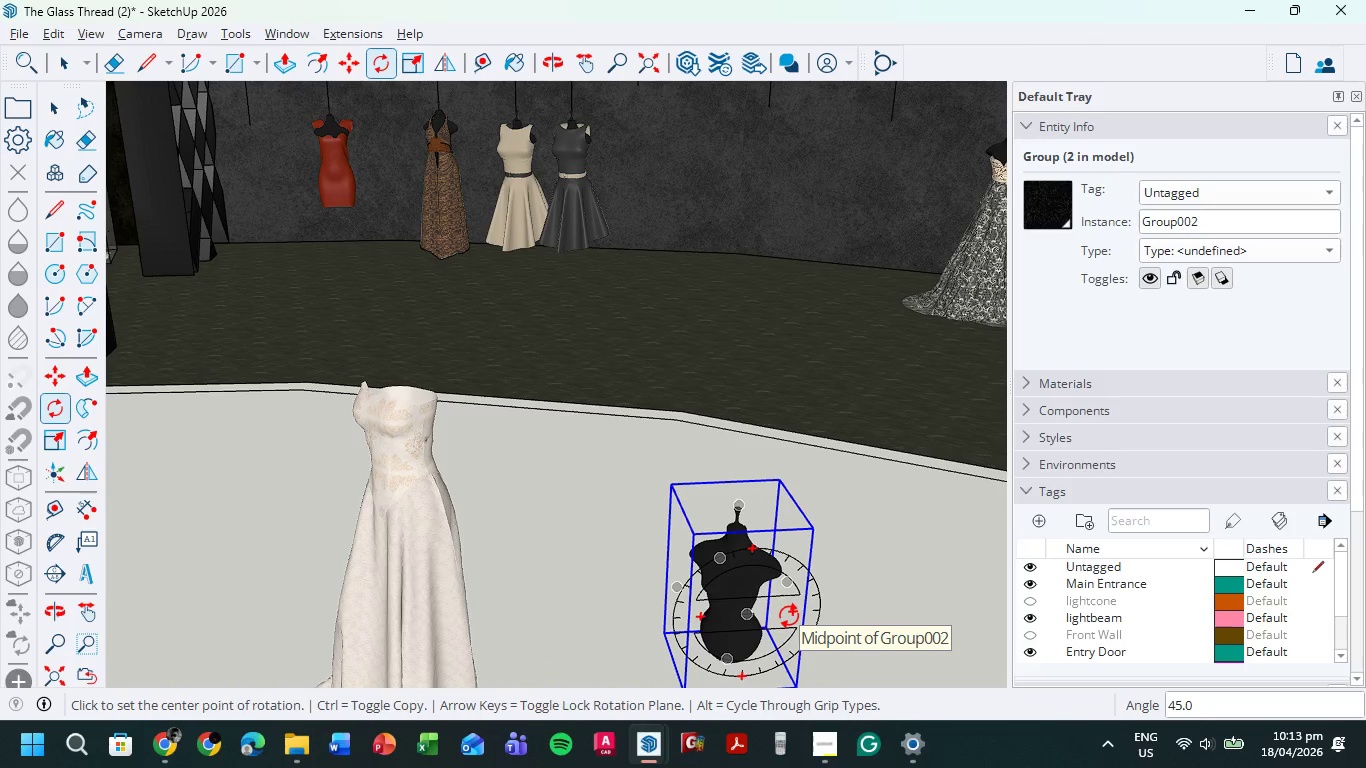 
key(M)
 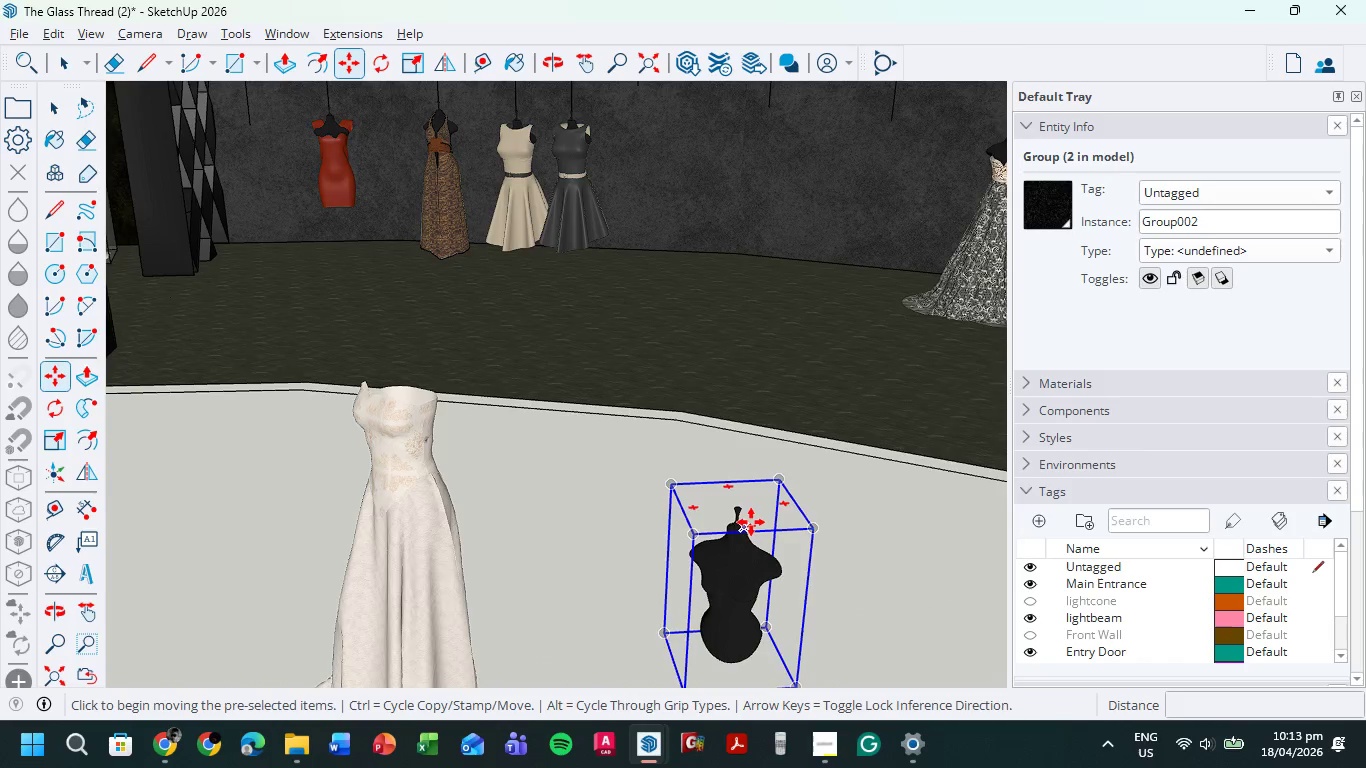 
scroll: coordinate [730, 497], scroll_direction: up, amount: 5.0
 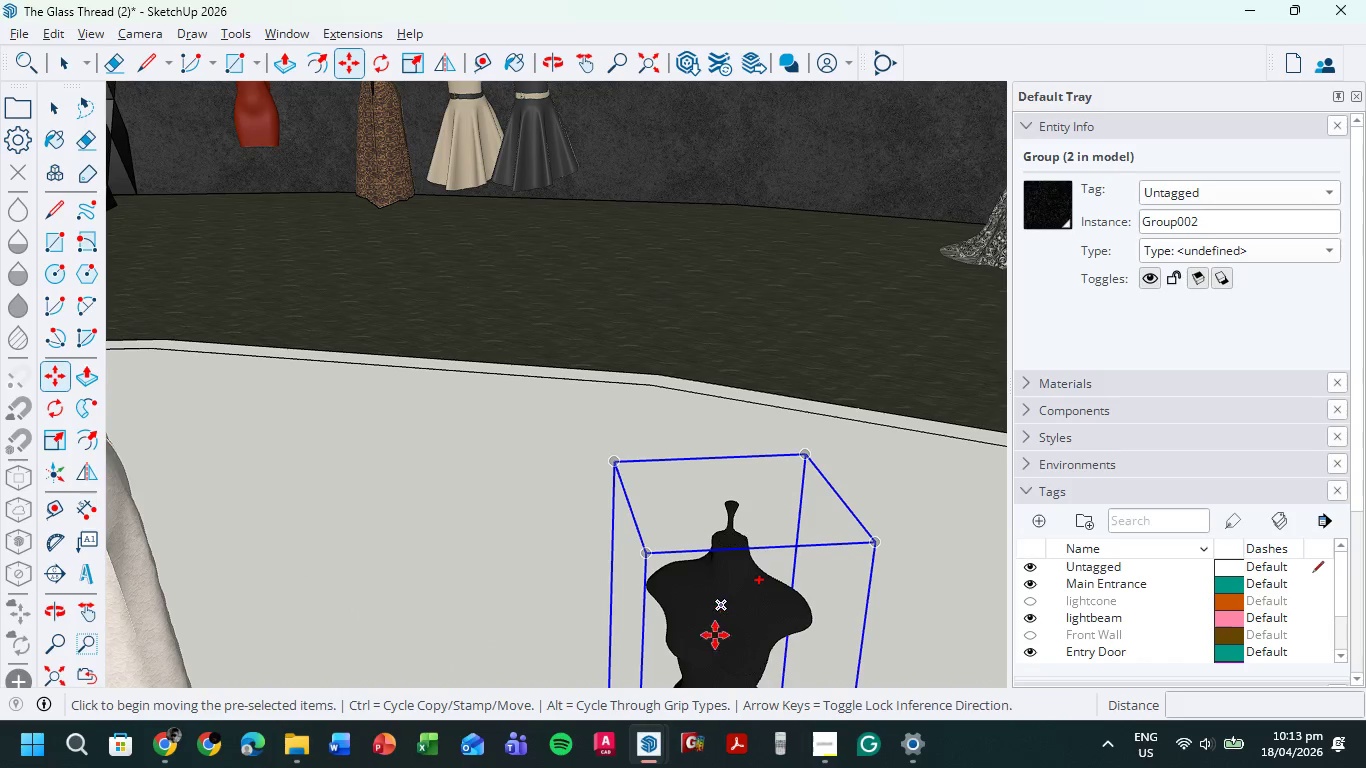 
left_click([715, 655])
 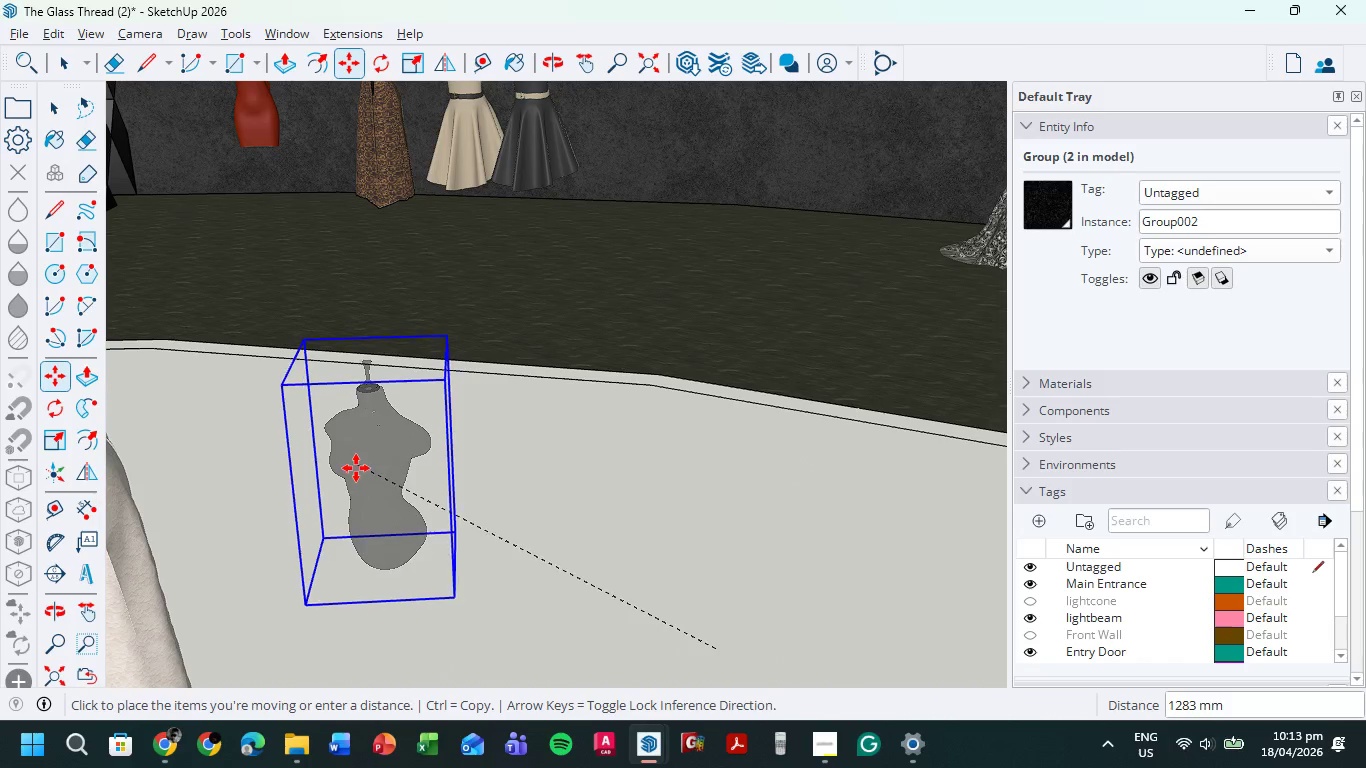 
hold_key(key=ShiftLeft, duration=0.56)
 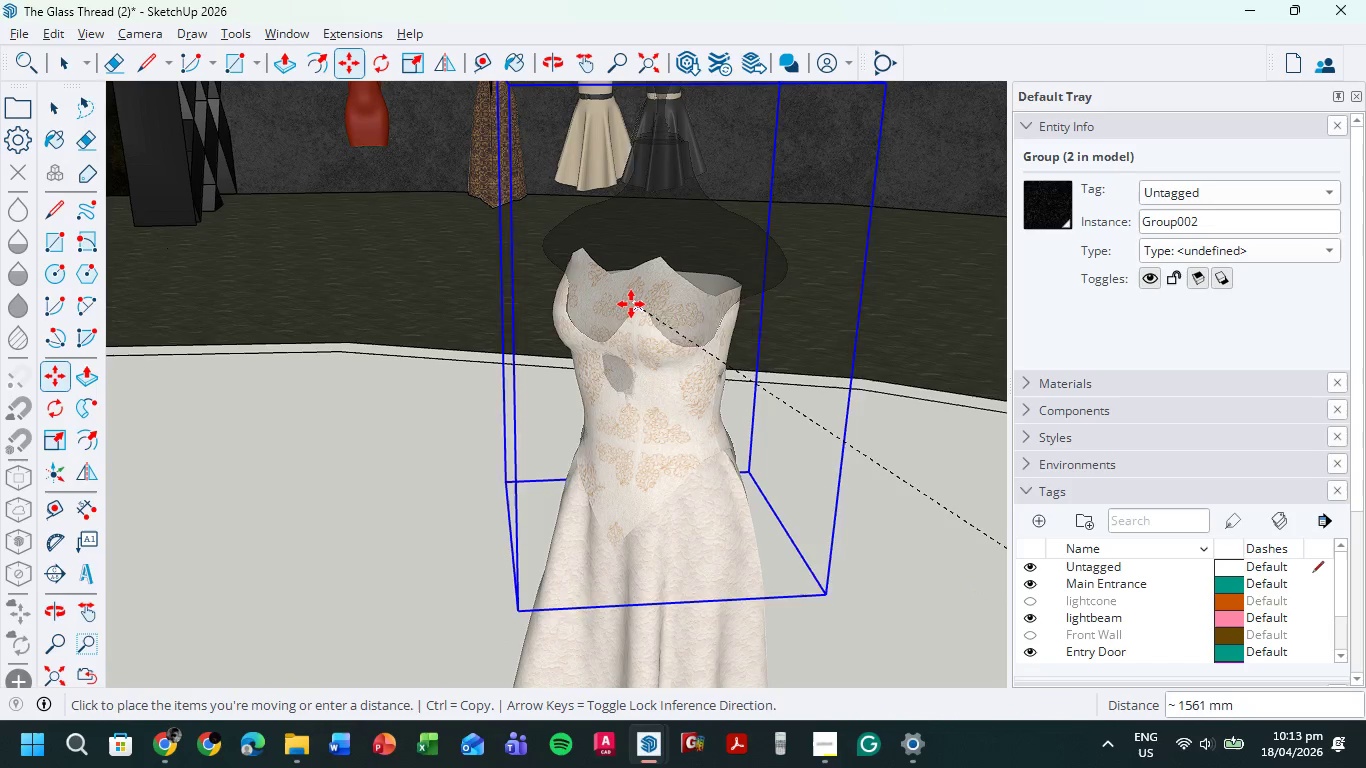 
left_click([621, 314])
 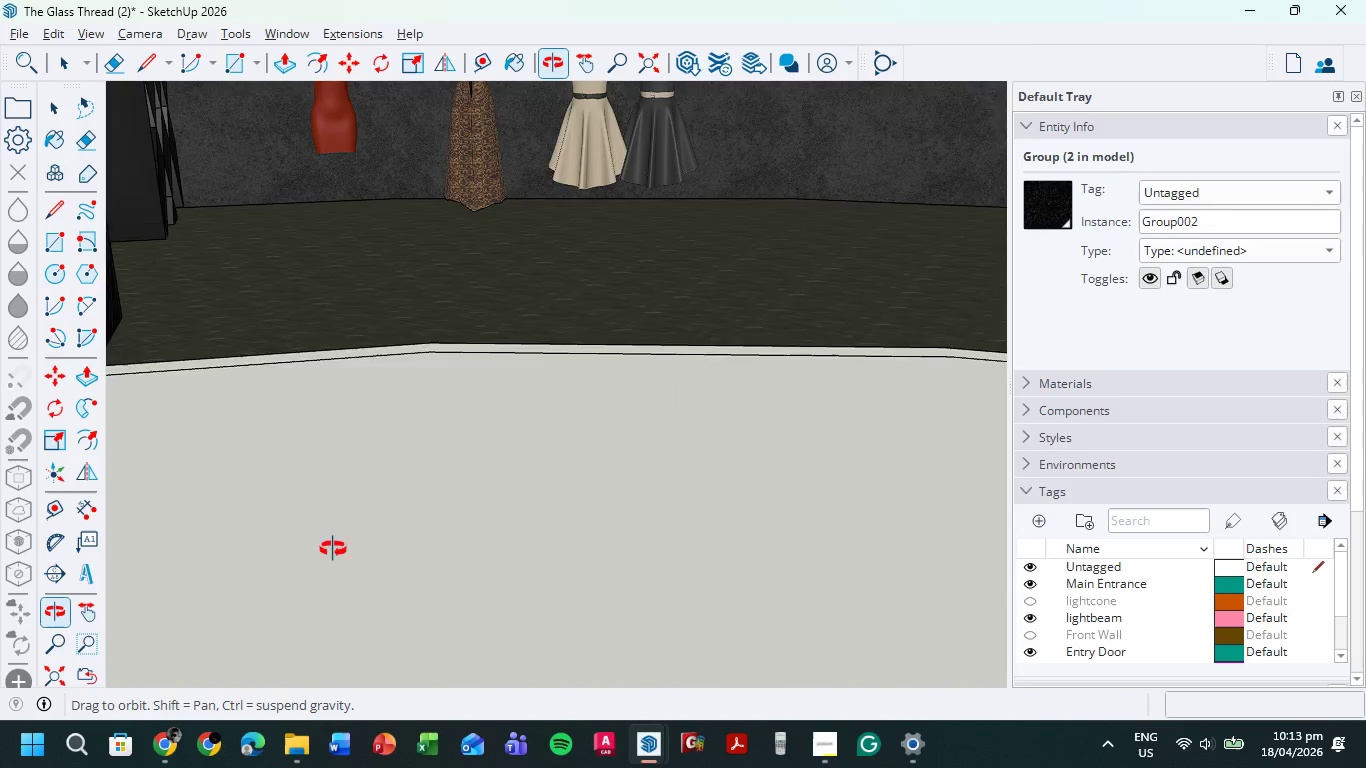 
scroll: coordinate [268, 542], scroll_direction: down, amount: 2.0
 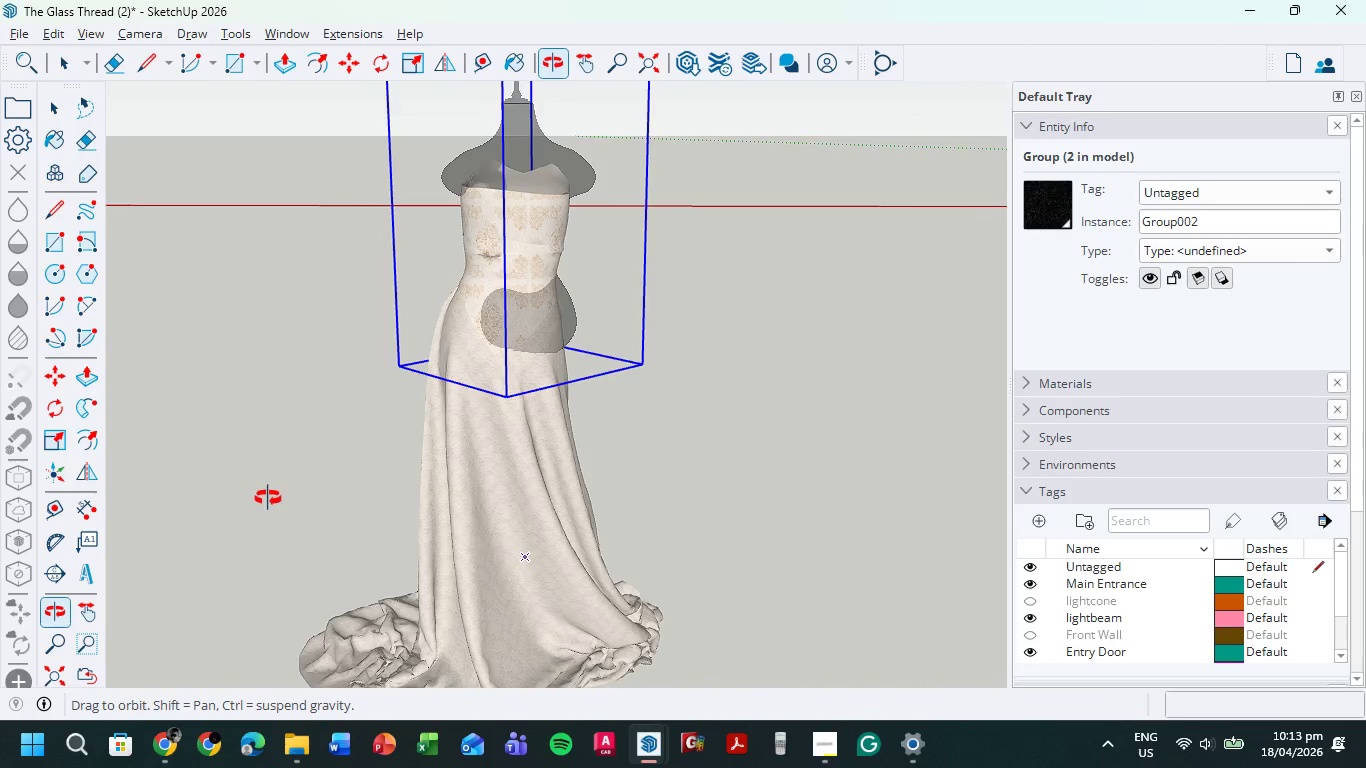 
wait(5.66)
 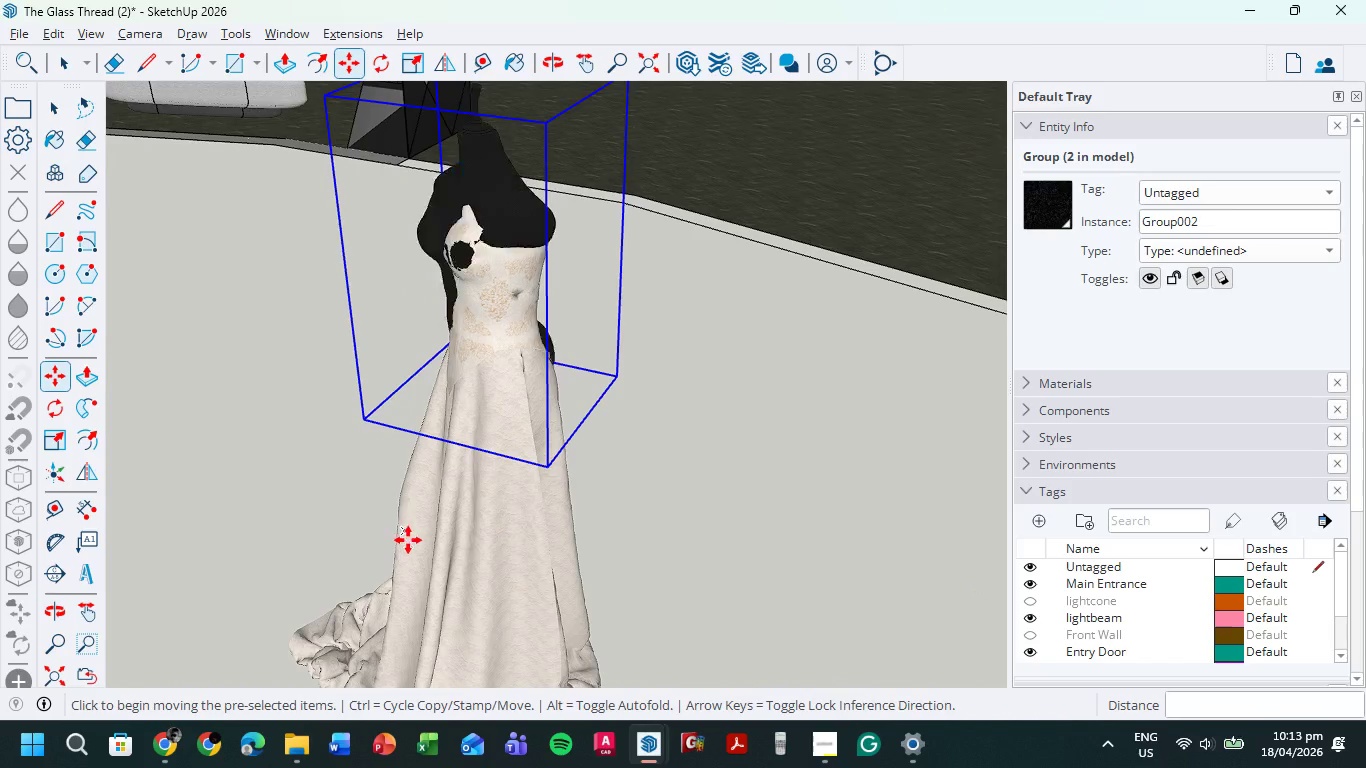 
left_click([71, 58])
 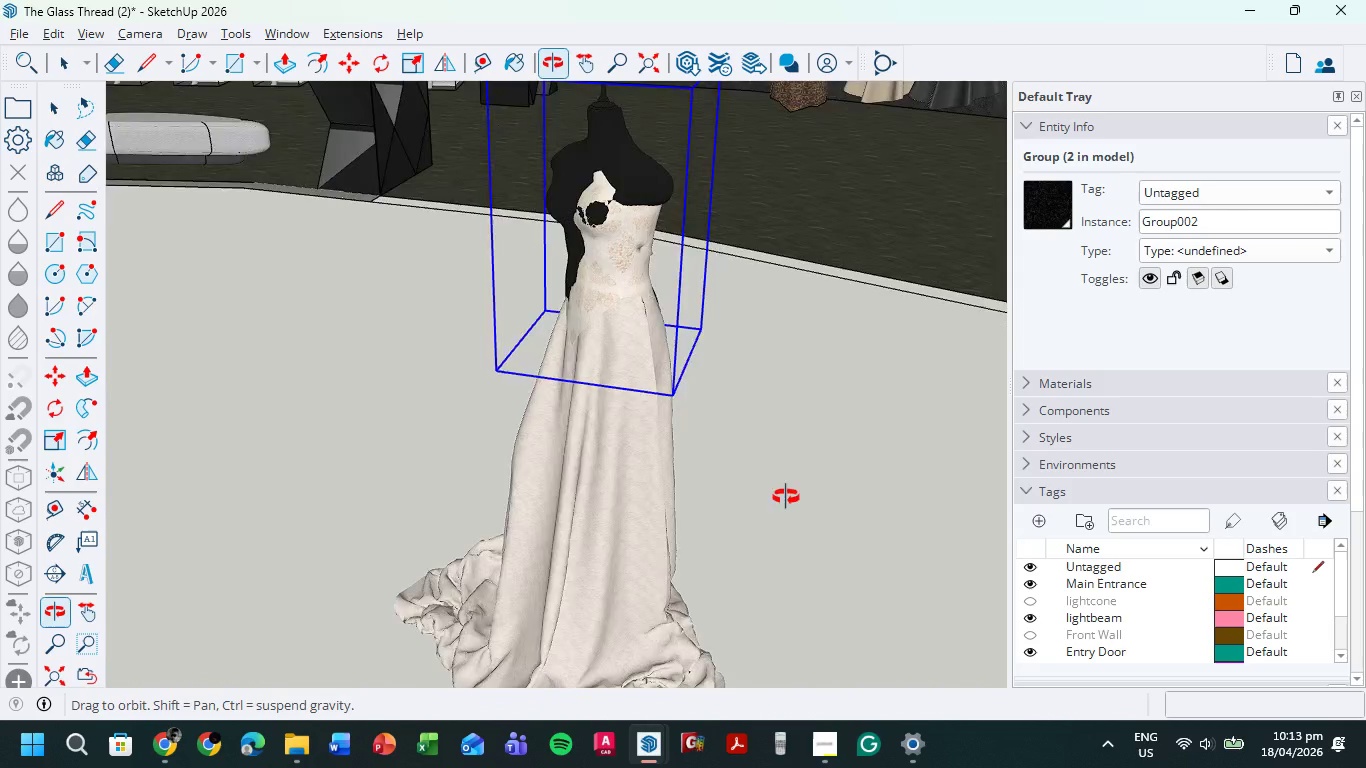 
left_click_drag(start_coordinate=[551, 442], to_coordinate=[556, 442])
 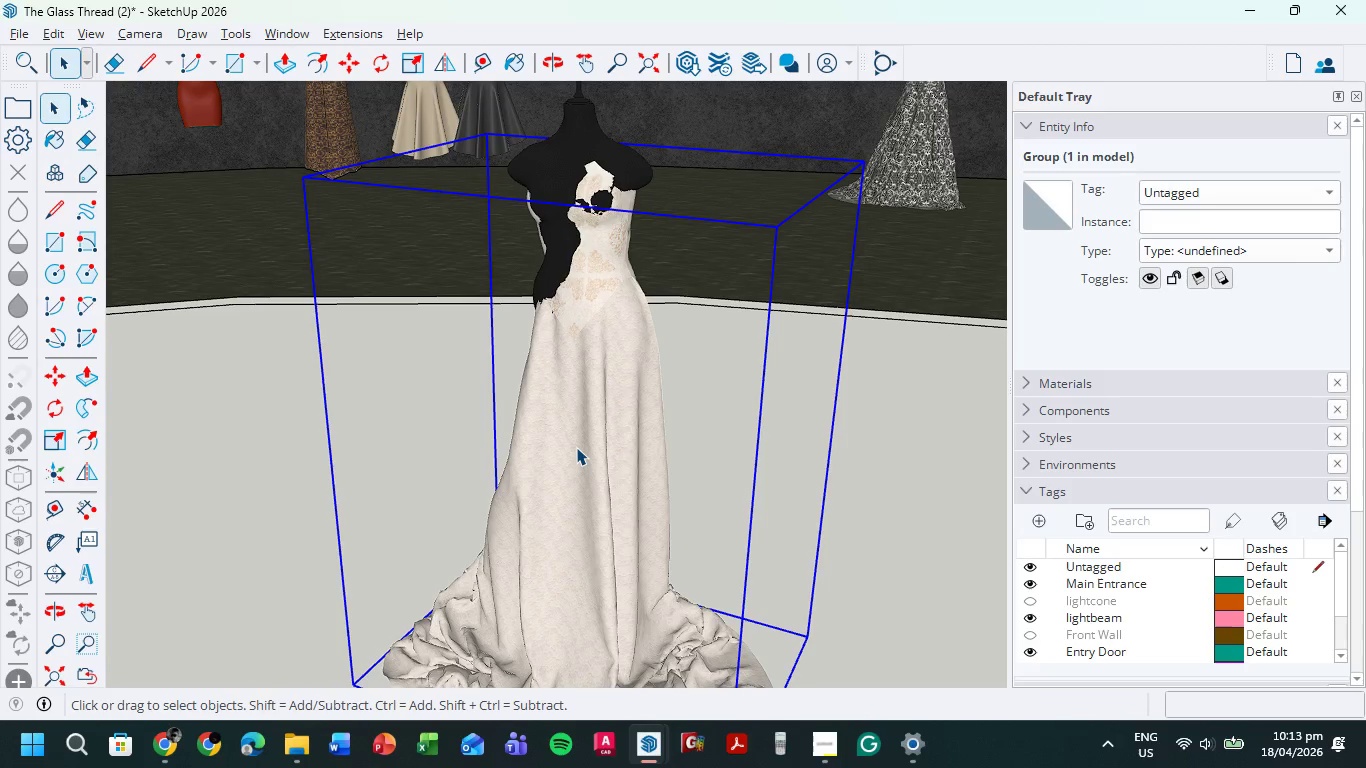 
wait(10.09)
 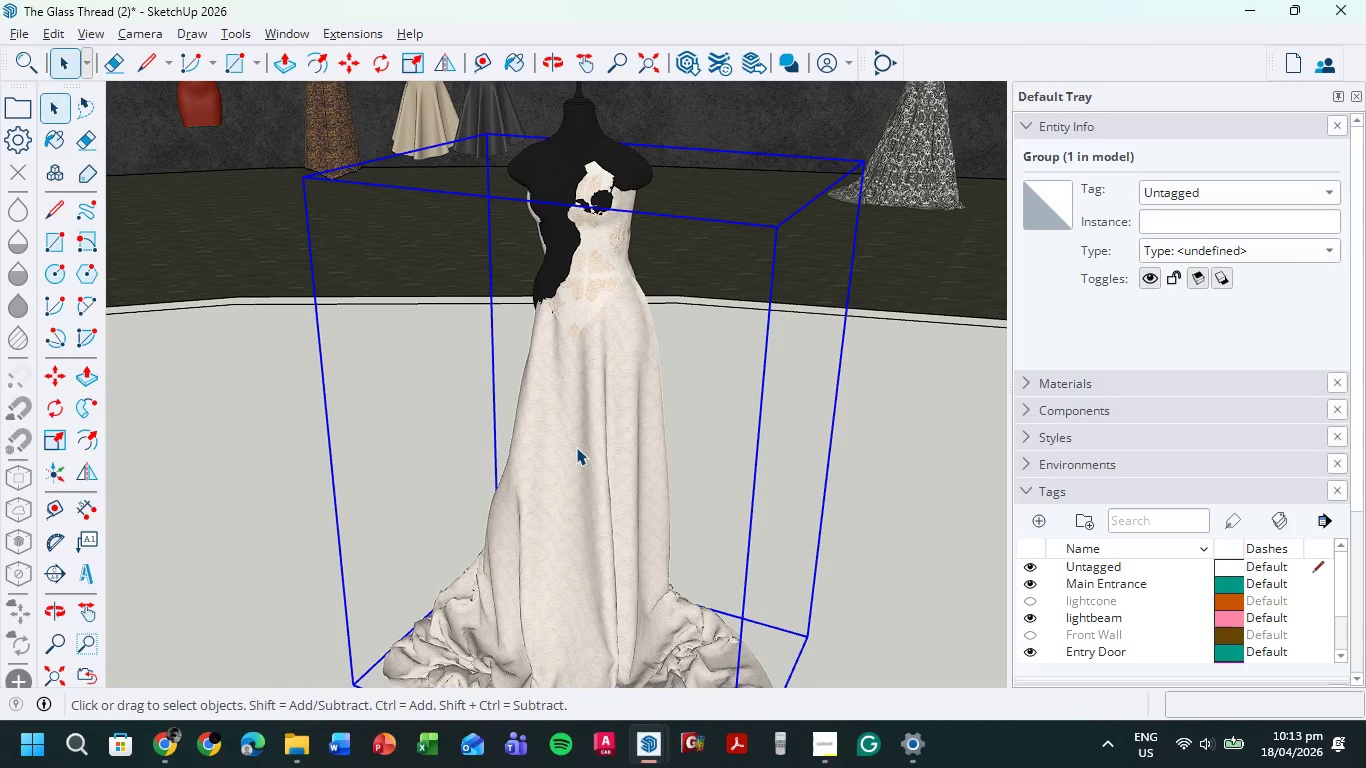 
left_click([416, 72])
 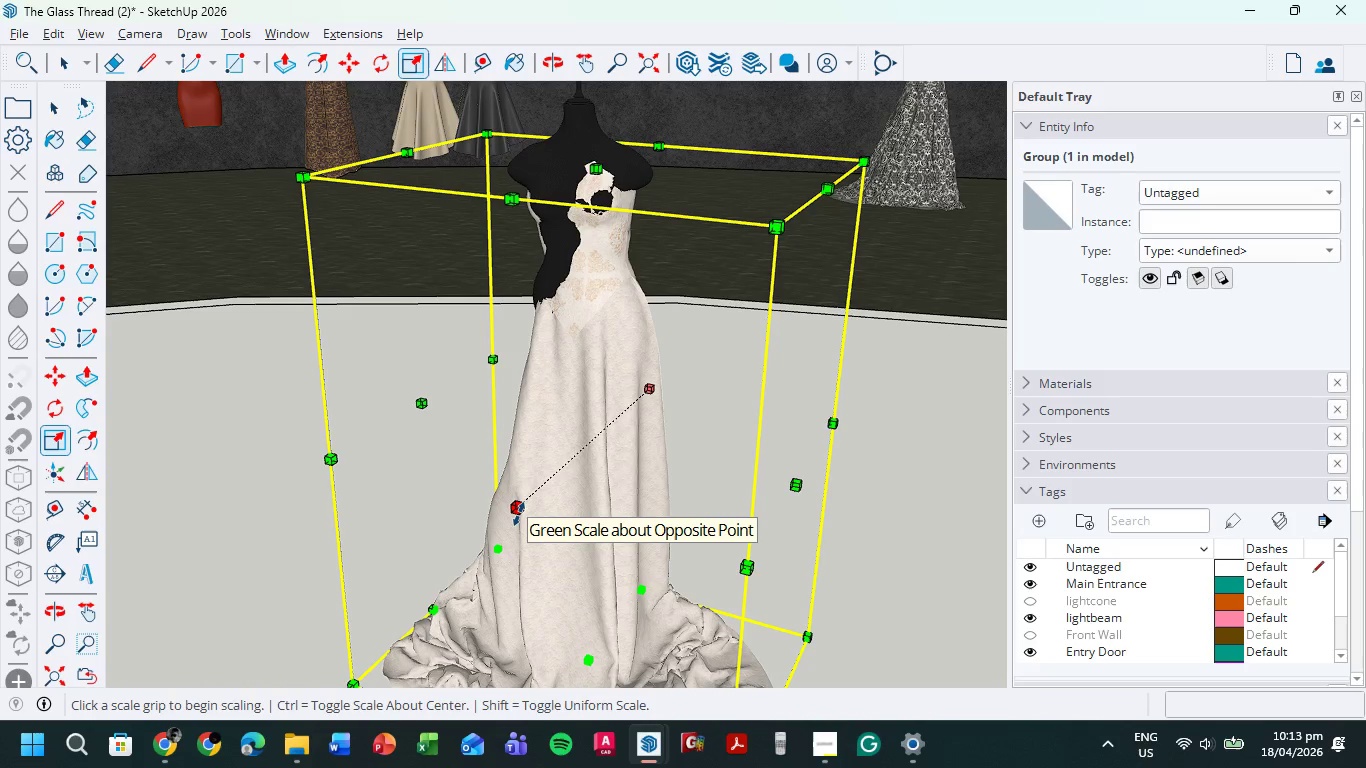 
left_click([518, 510])
 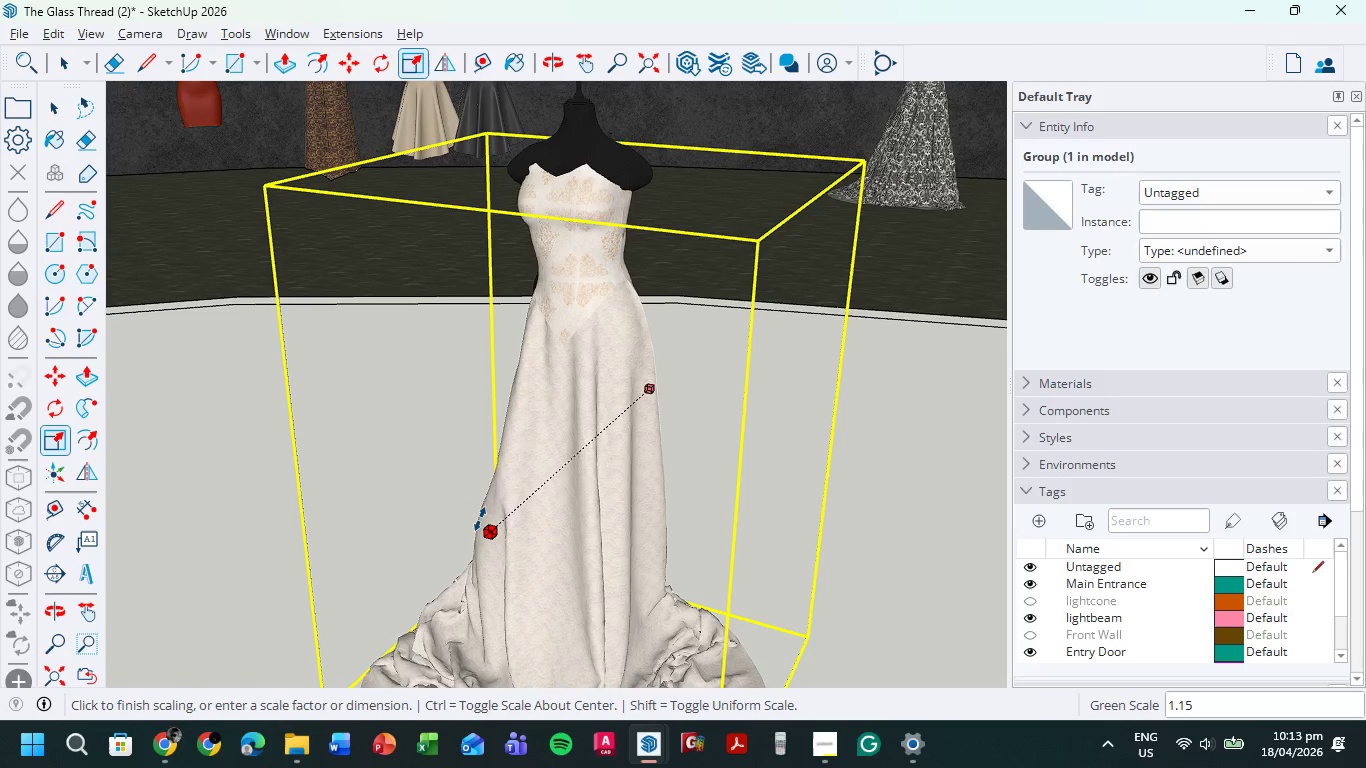 
left_click([479, 519])
 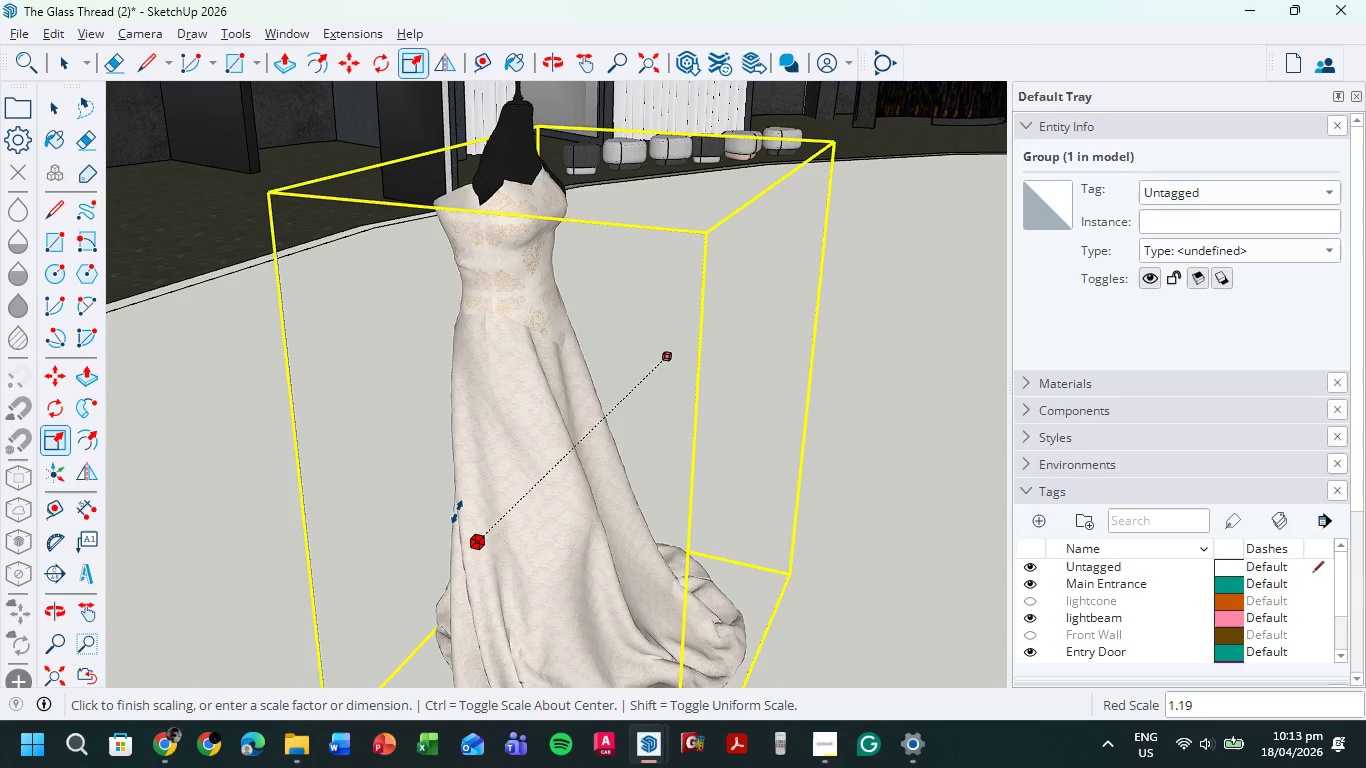 
wait(5.09)
 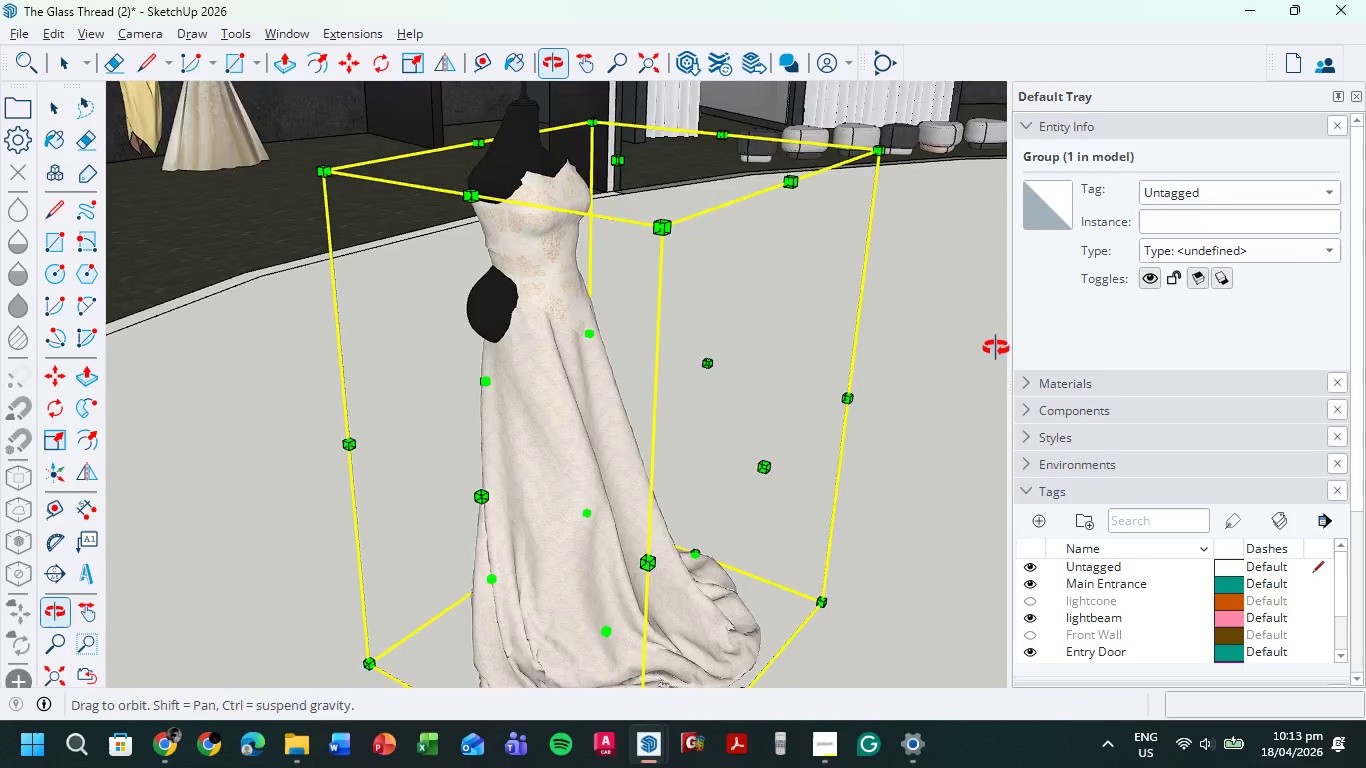 
left_click([475, 486])
 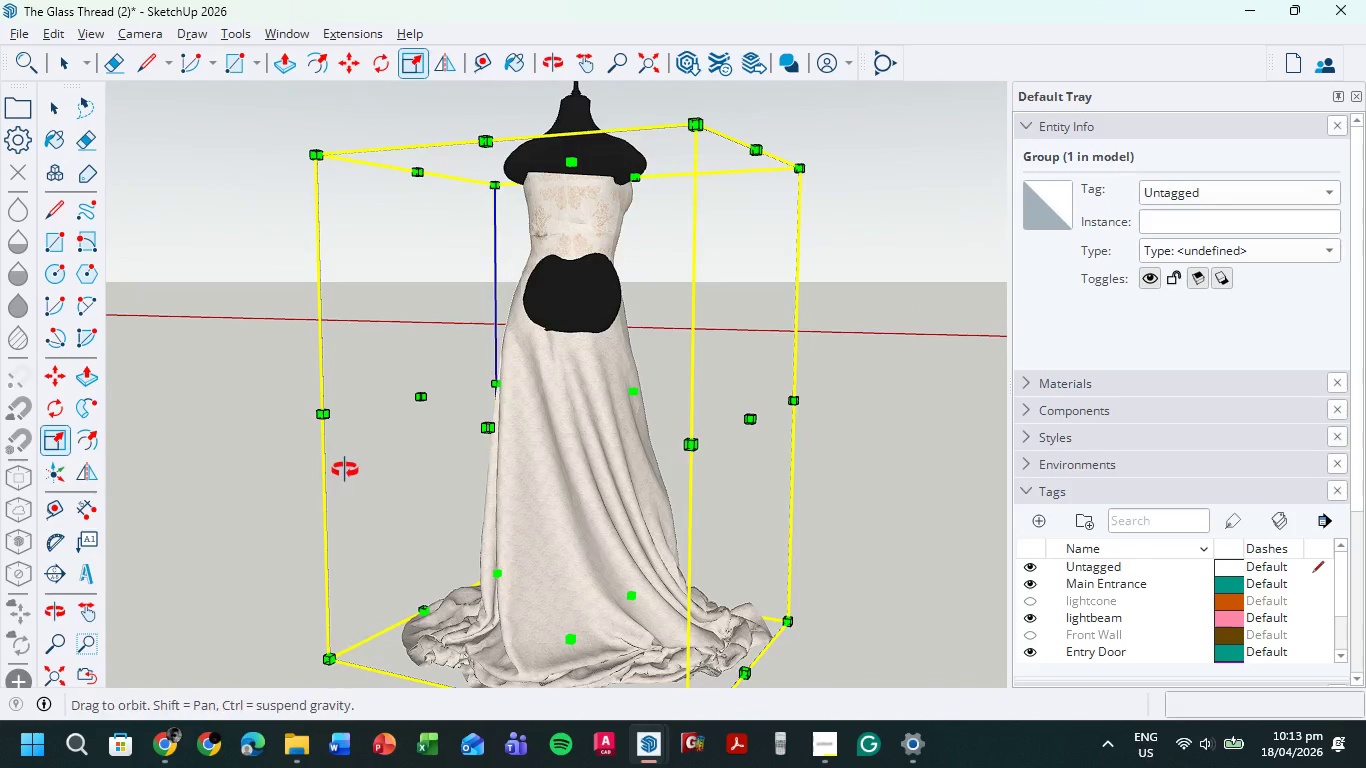 
scroll: coordinate [583, 434], scroll_direction: none, amount: 0.0
 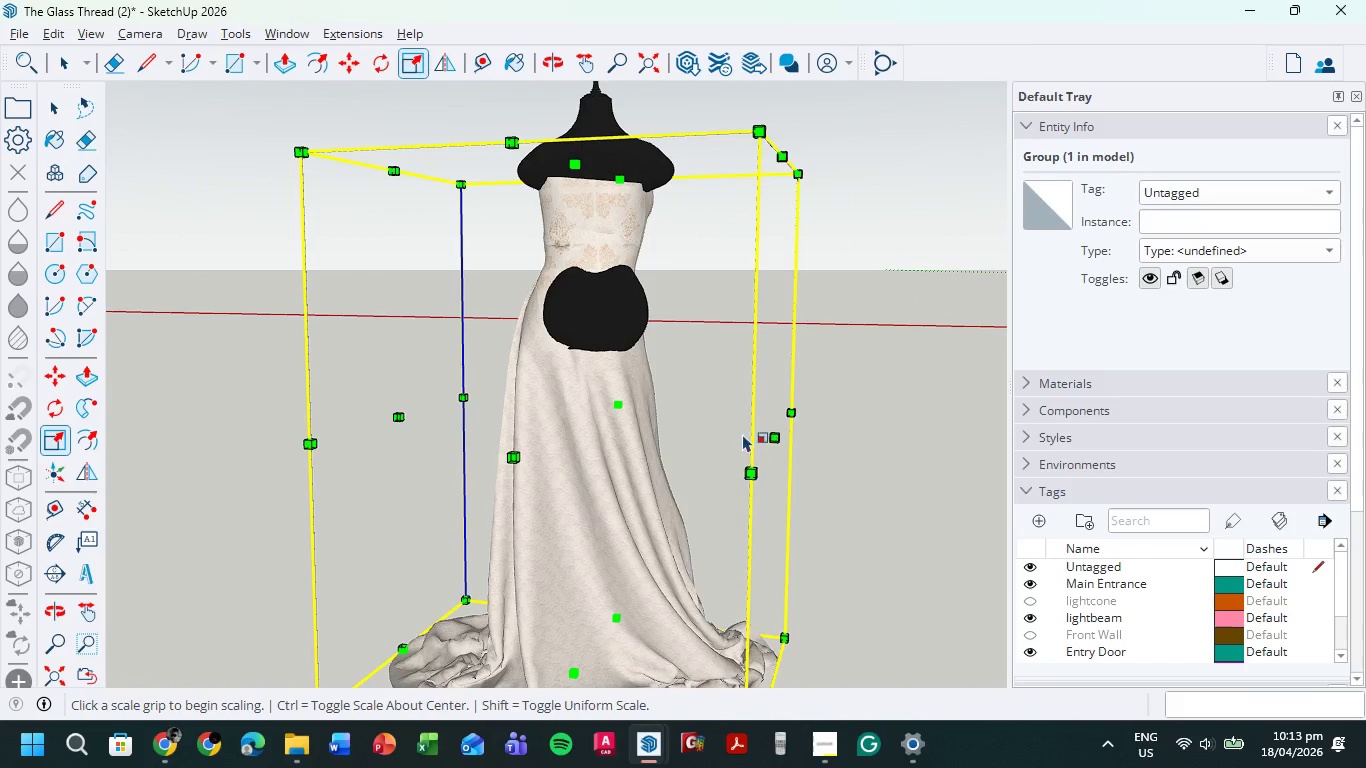 
scroll: coordinate [733, 440], scroll_direction: down, amount: 2.0
 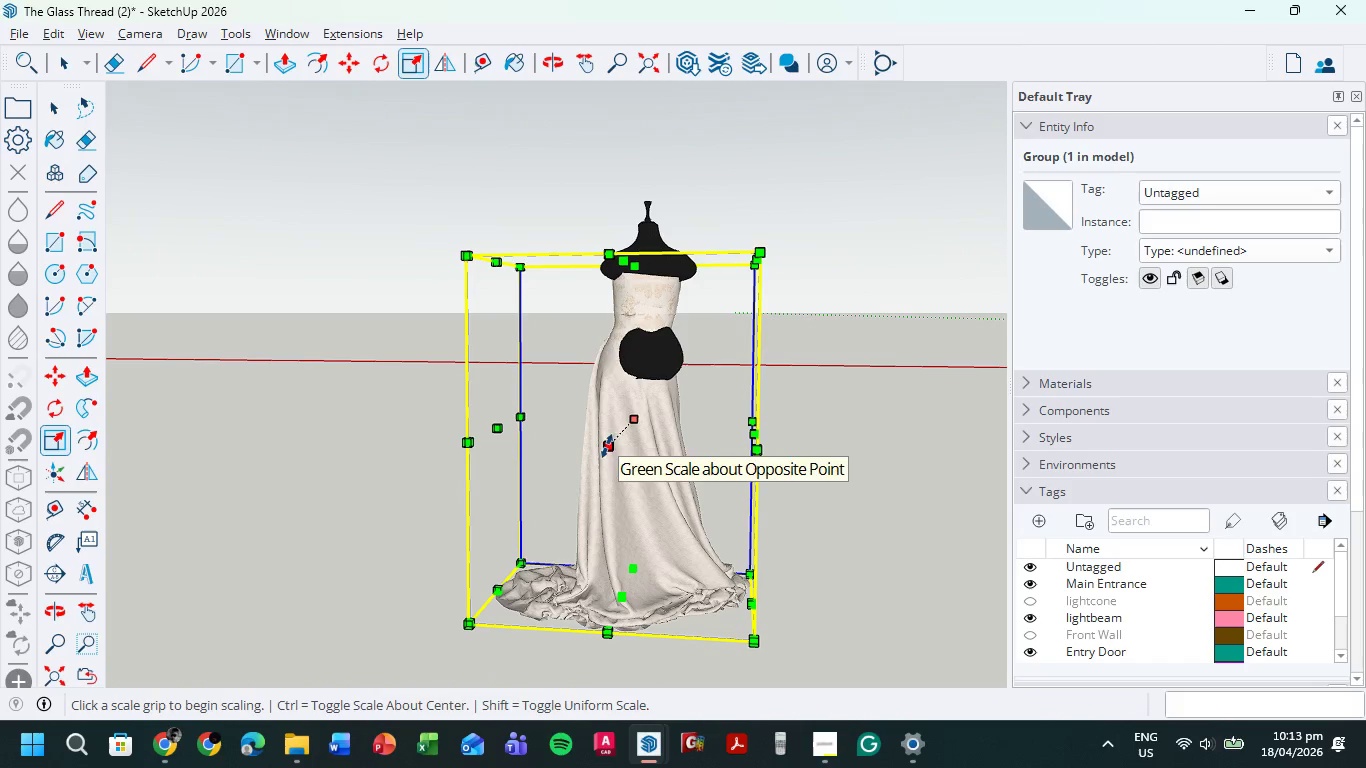 
left_click([753, 432])
 